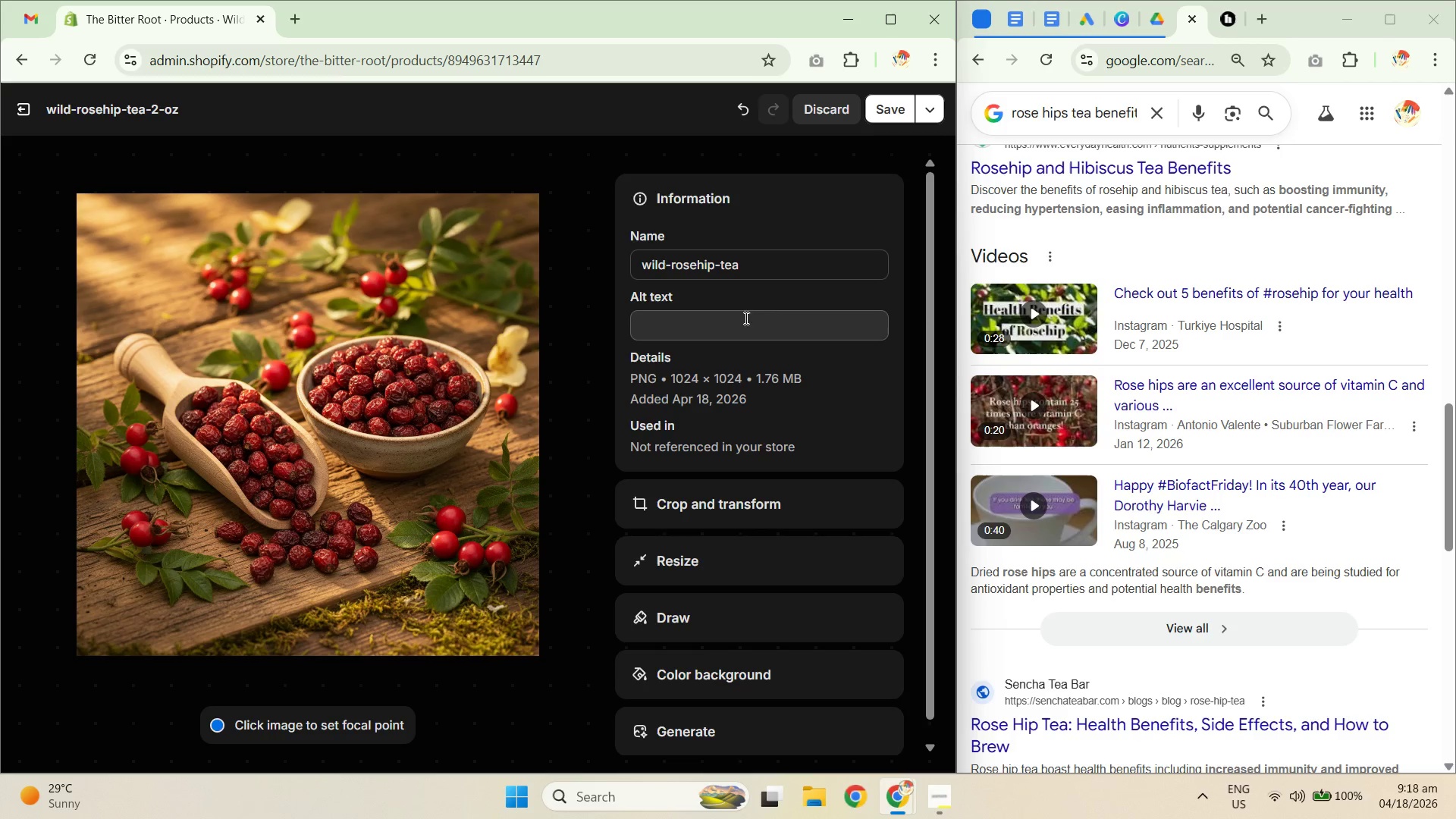 
left_click([726, 326])
 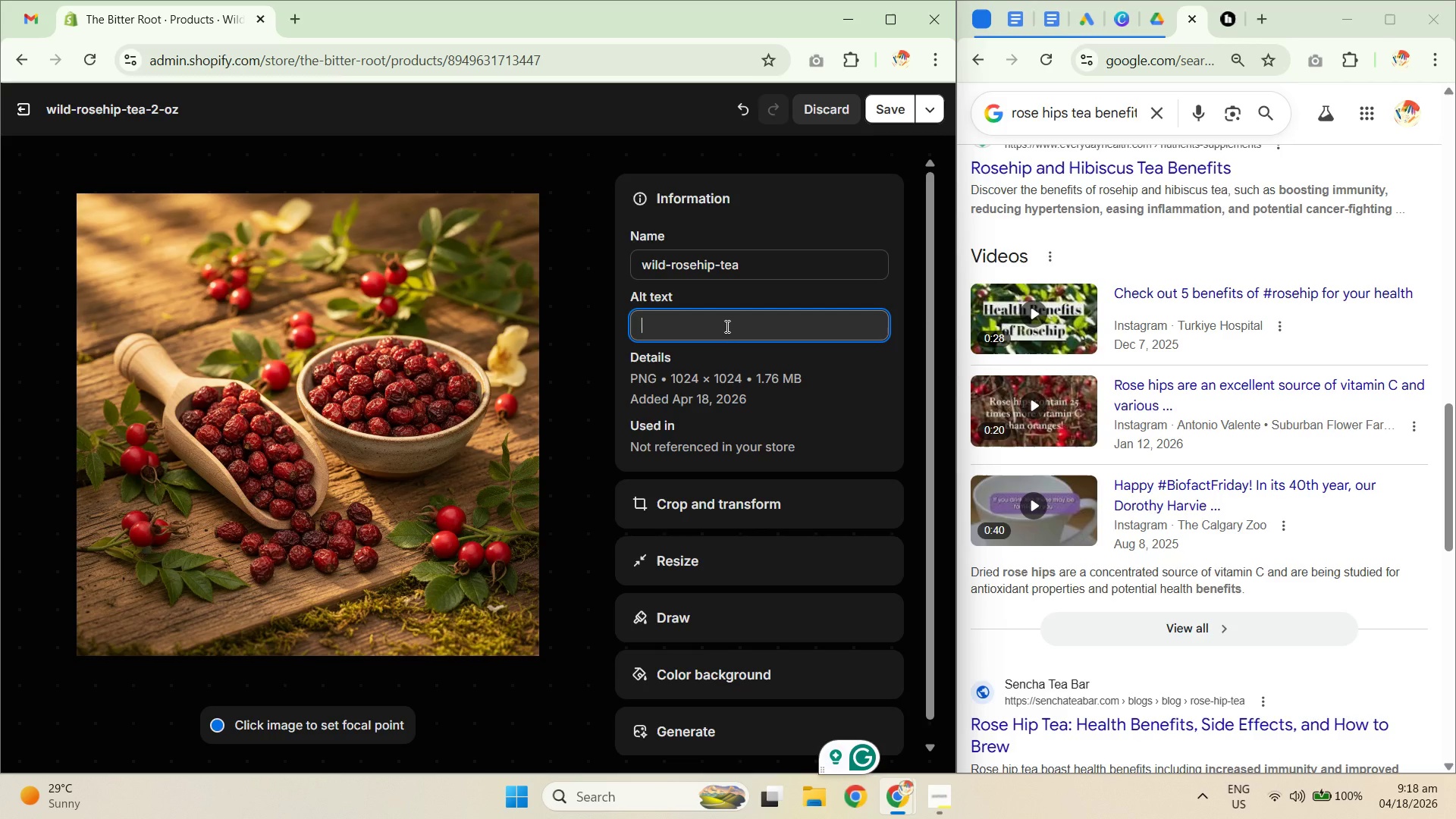 
type(Rustic ceramic bowl and wooden scoop filled with dried wild-foraged rose hips on a weathered wooden surface surrounded by fresh red rosehipsm)
key(Backspace)
type(, )
 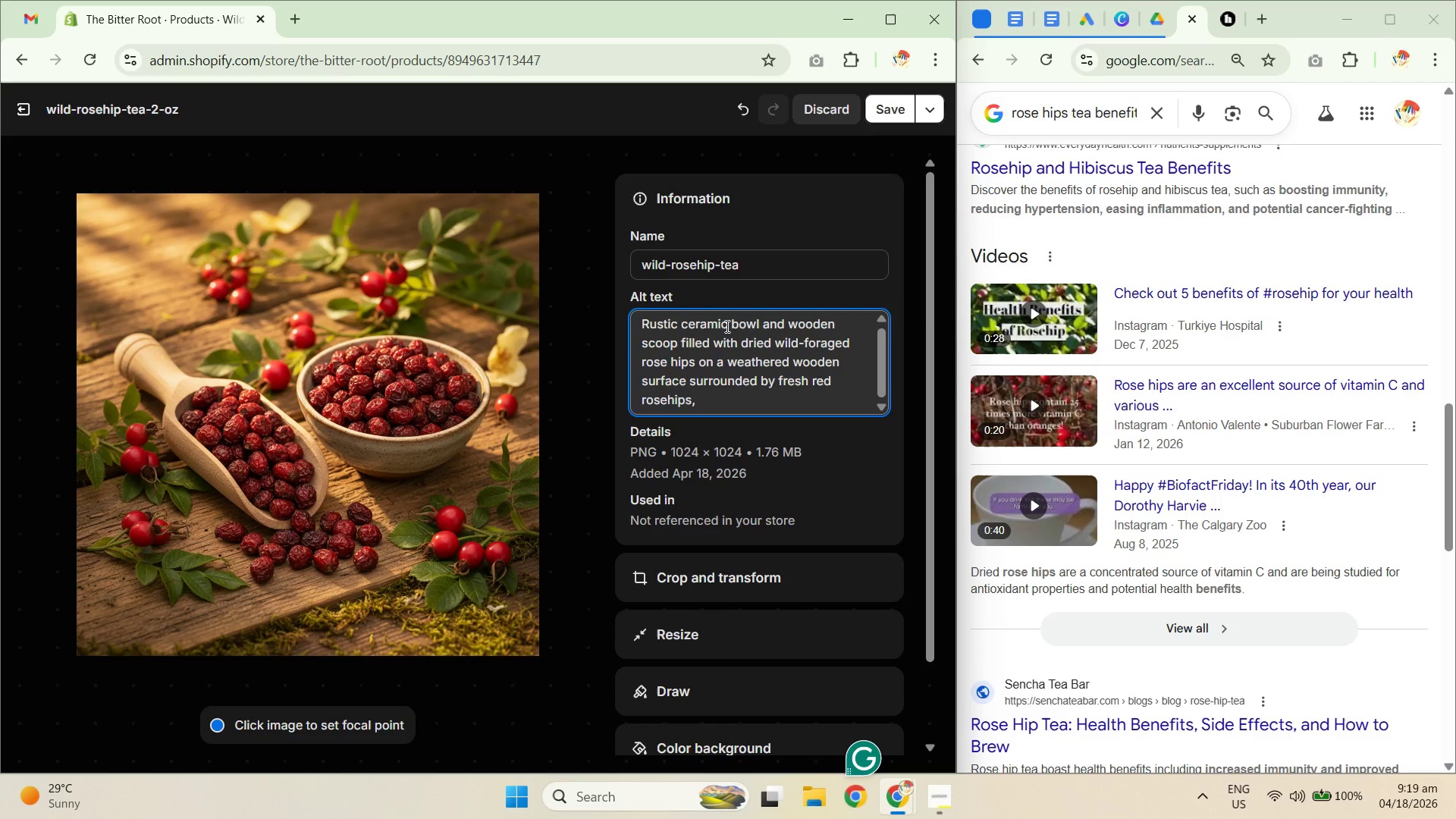 
wait(6.23)
 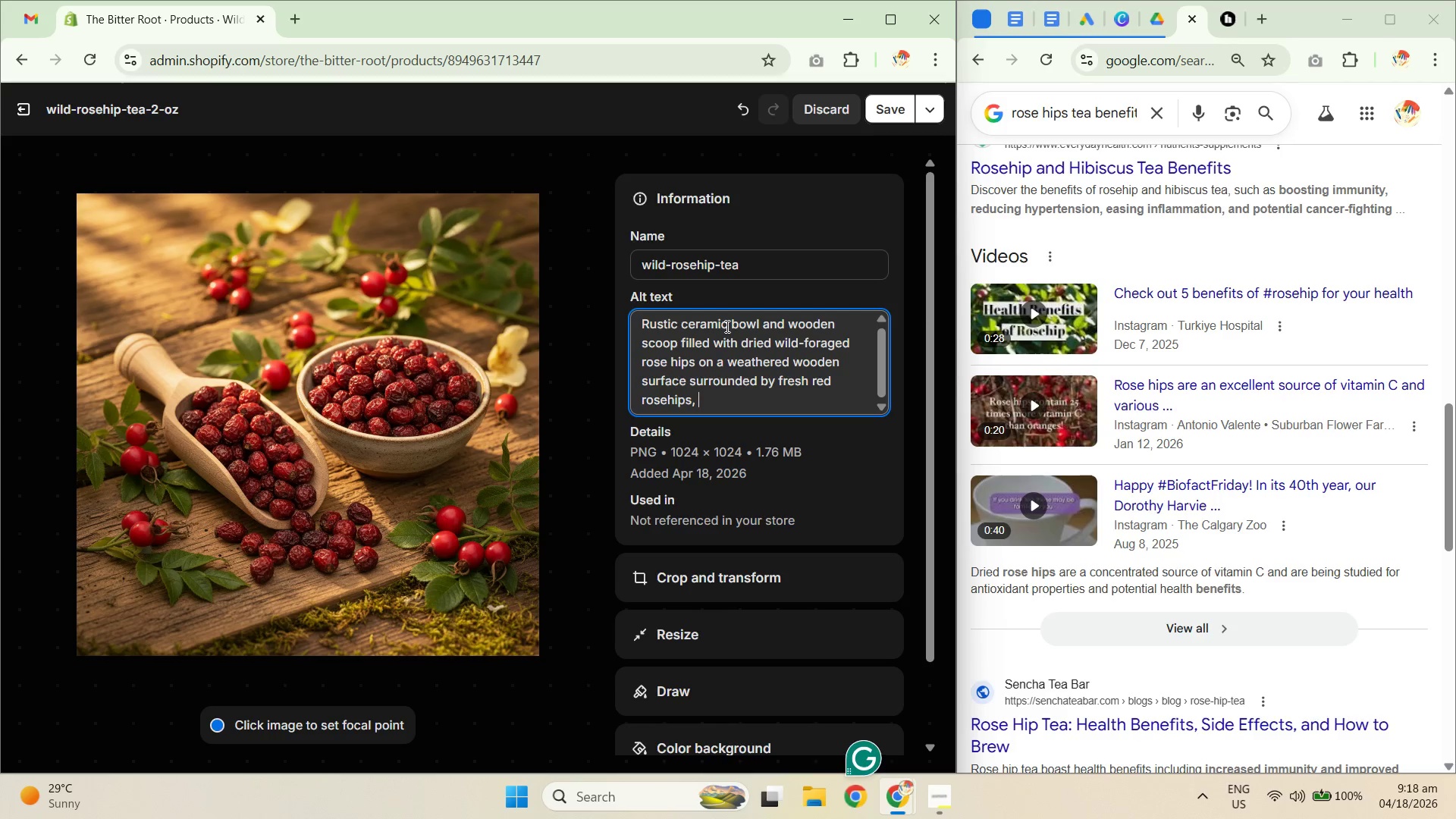 
type(blossom)
 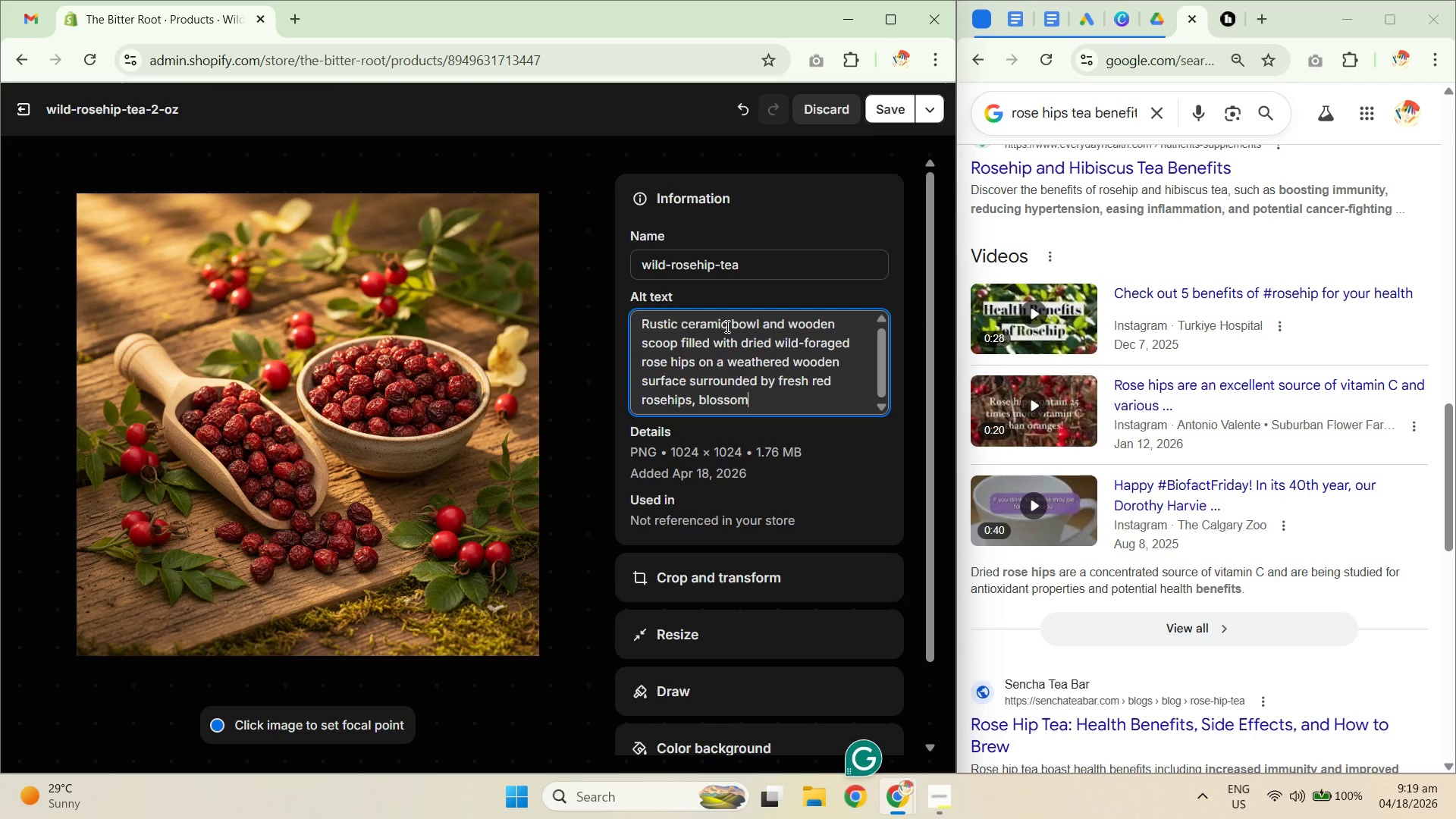 
type(, and green leaves)
 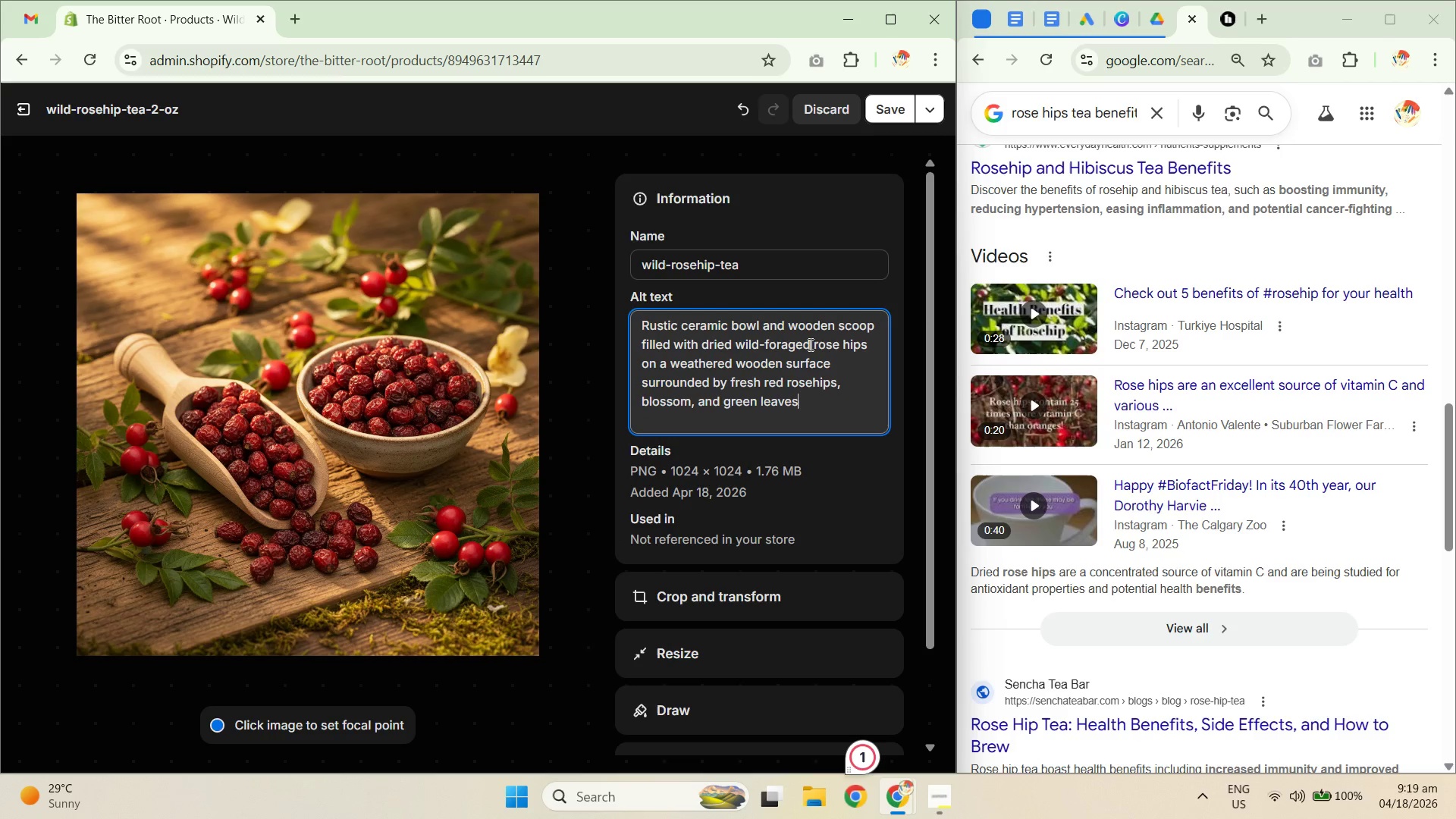 
left_click_drag(start_coordinate=[743, 329], to_coordinate=[818, 334])
 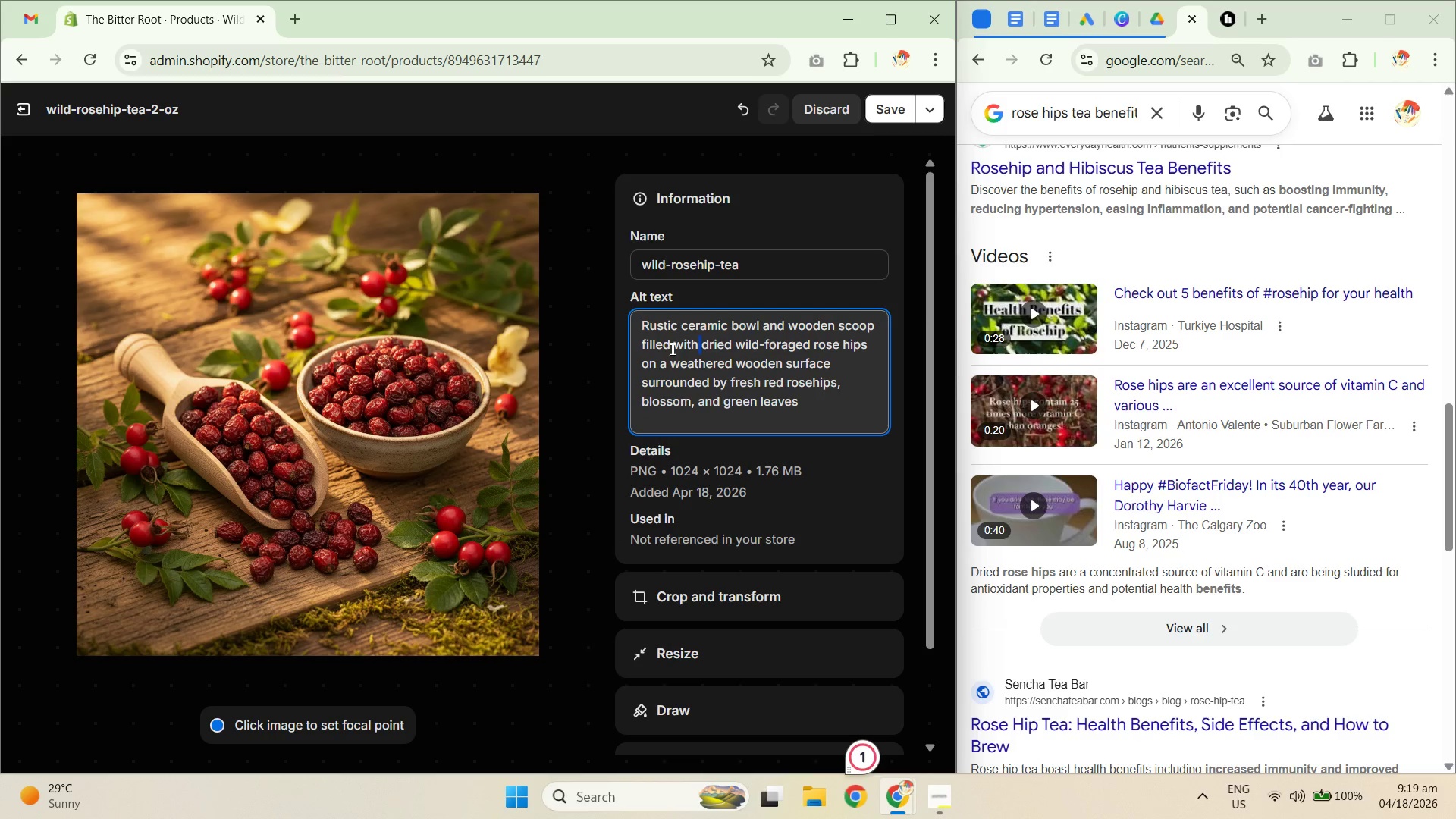 
left_click_drag(start_coordinate=[661, 335], to_coordinate=[728, 348])
 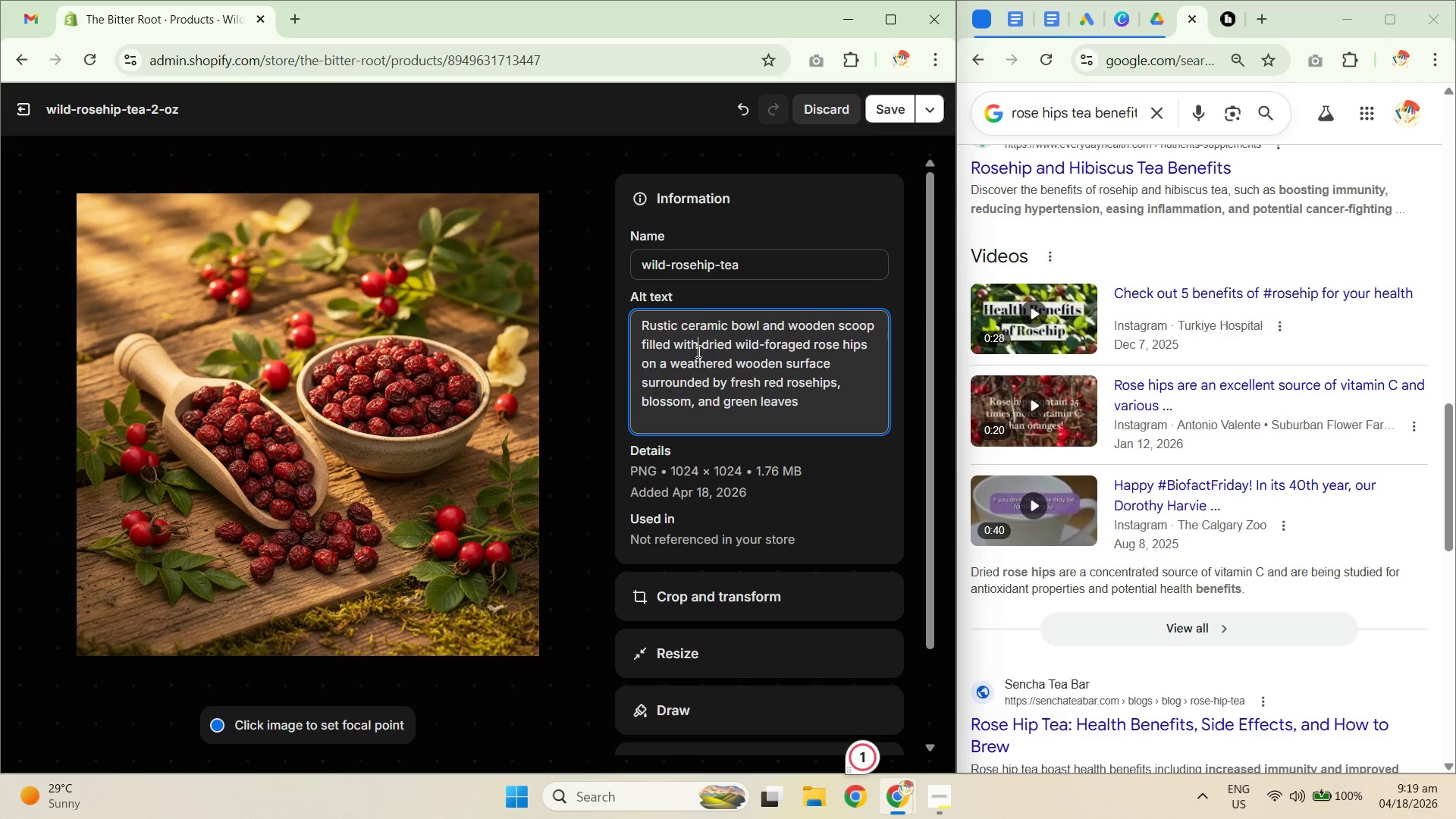 
left_click_drag(start_coordinate=[685, 344], to_coordinate=[751, 345])
 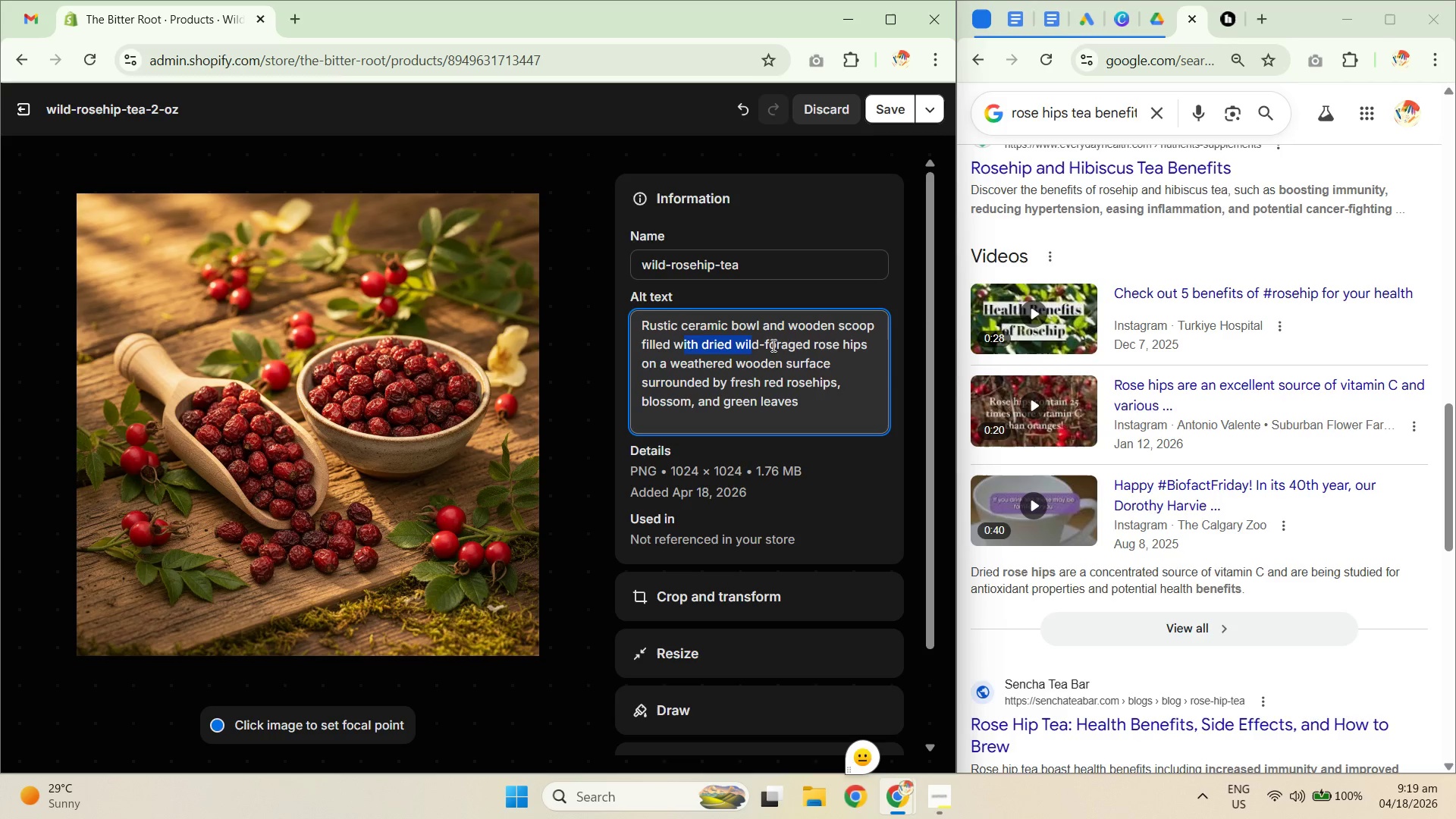 
left_click([769, 345])
 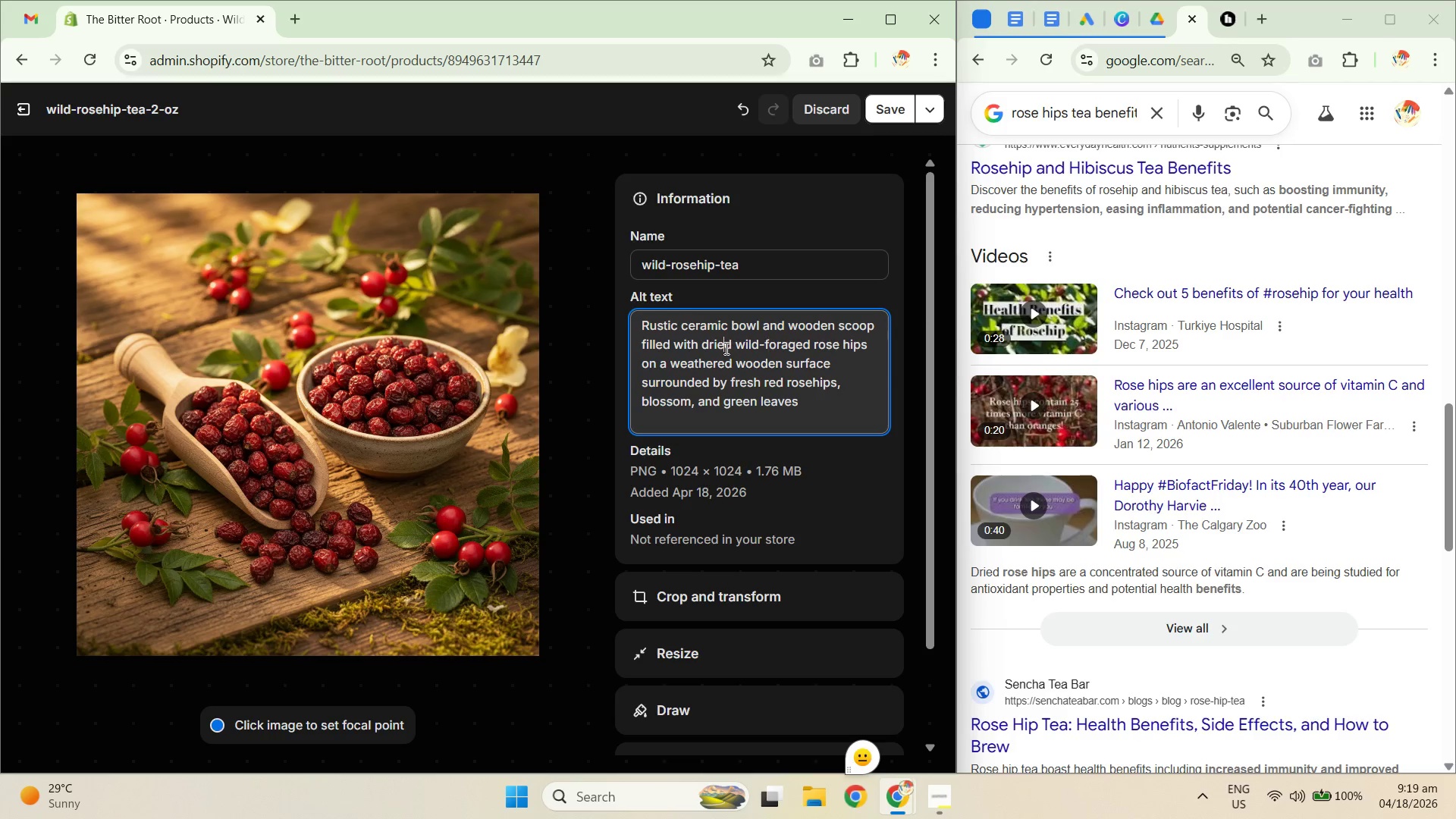 
left_click_drag(start_coordinate=[691, 338], to_coordinate=[811, 365])
 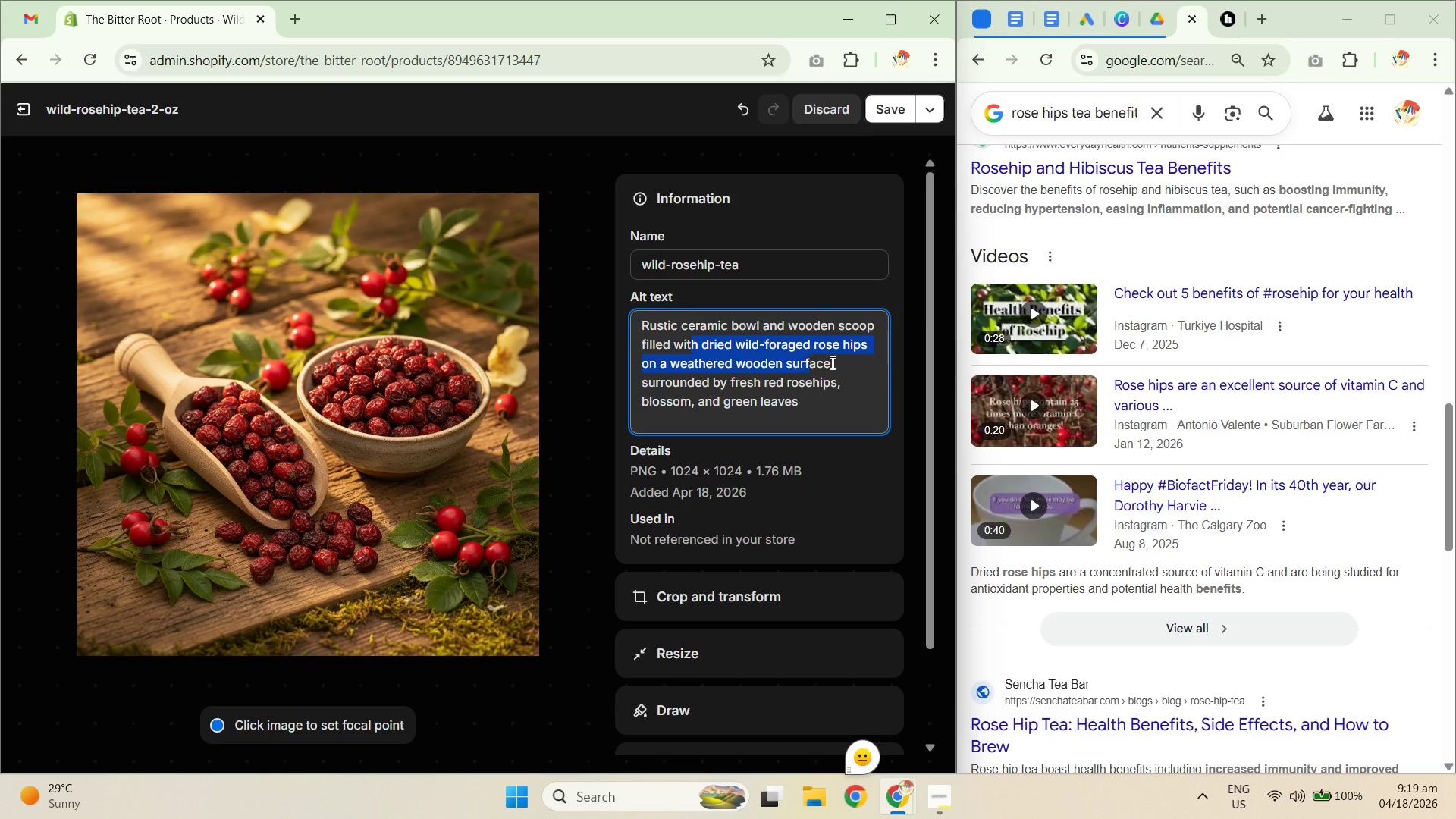 
triple_click([836, 362])
 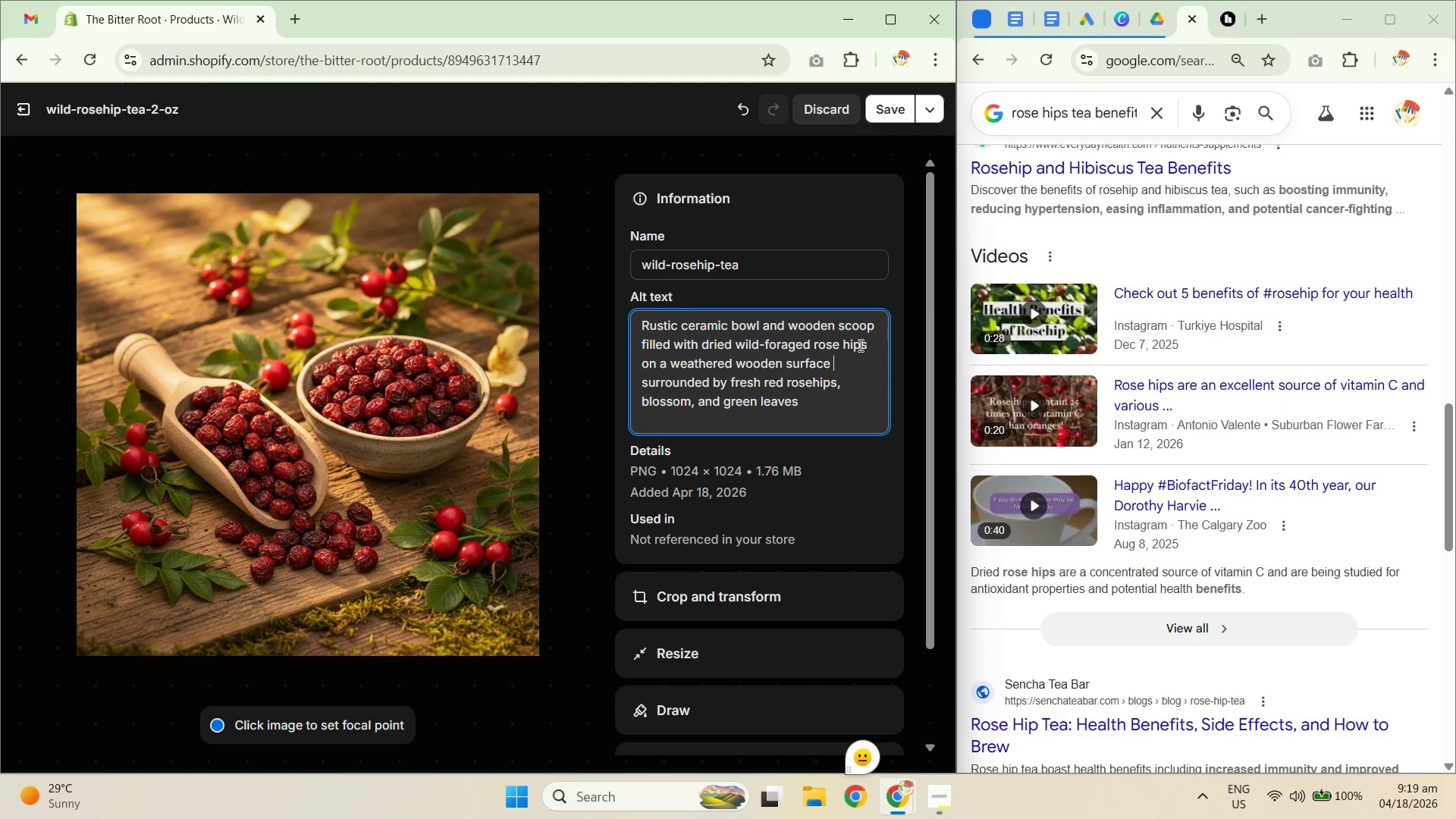 
left_click_drag(start_coordinate=[859, 342], to_coordinate=[694, 336])
 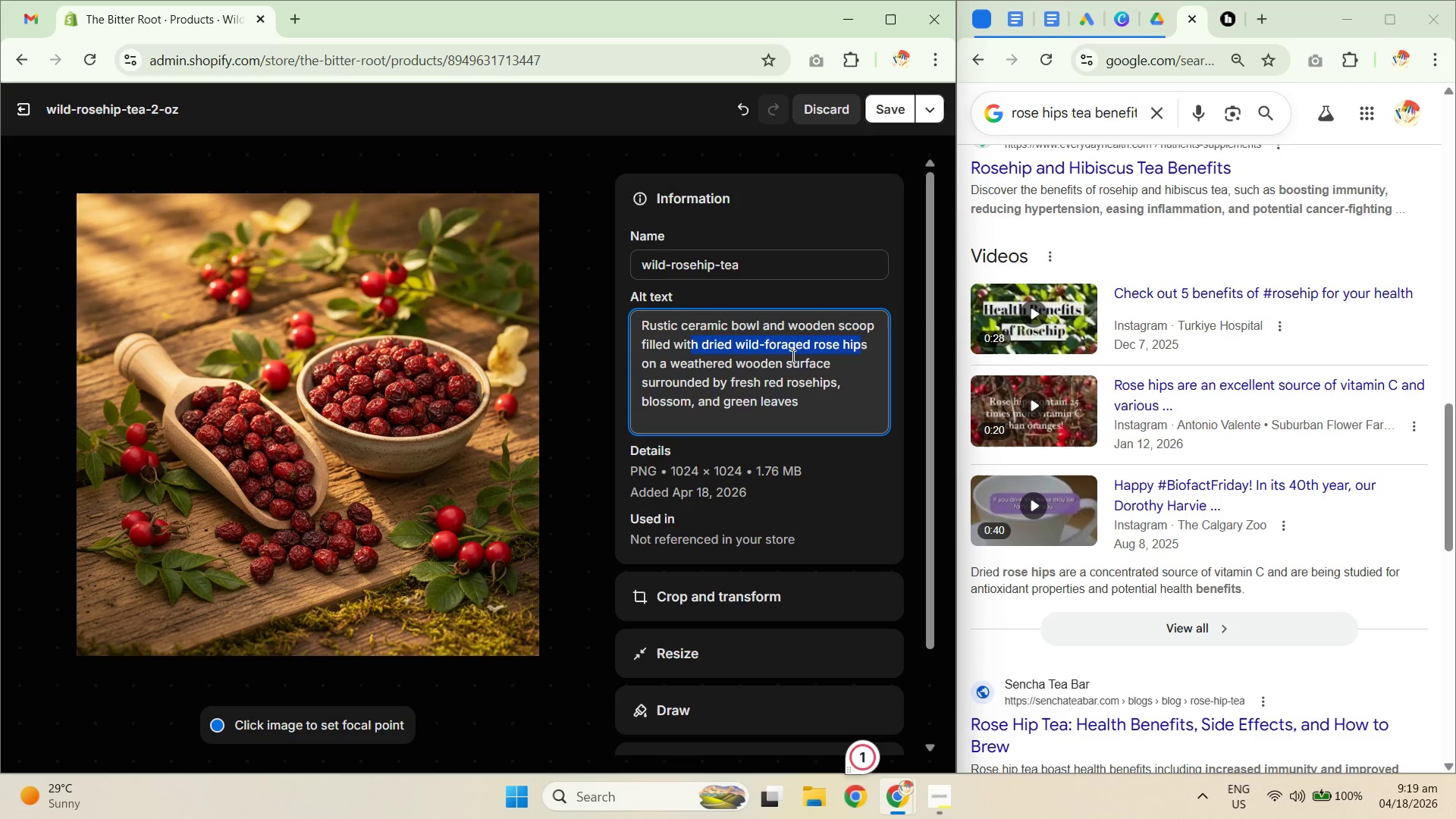 
left_click([792, 356])
 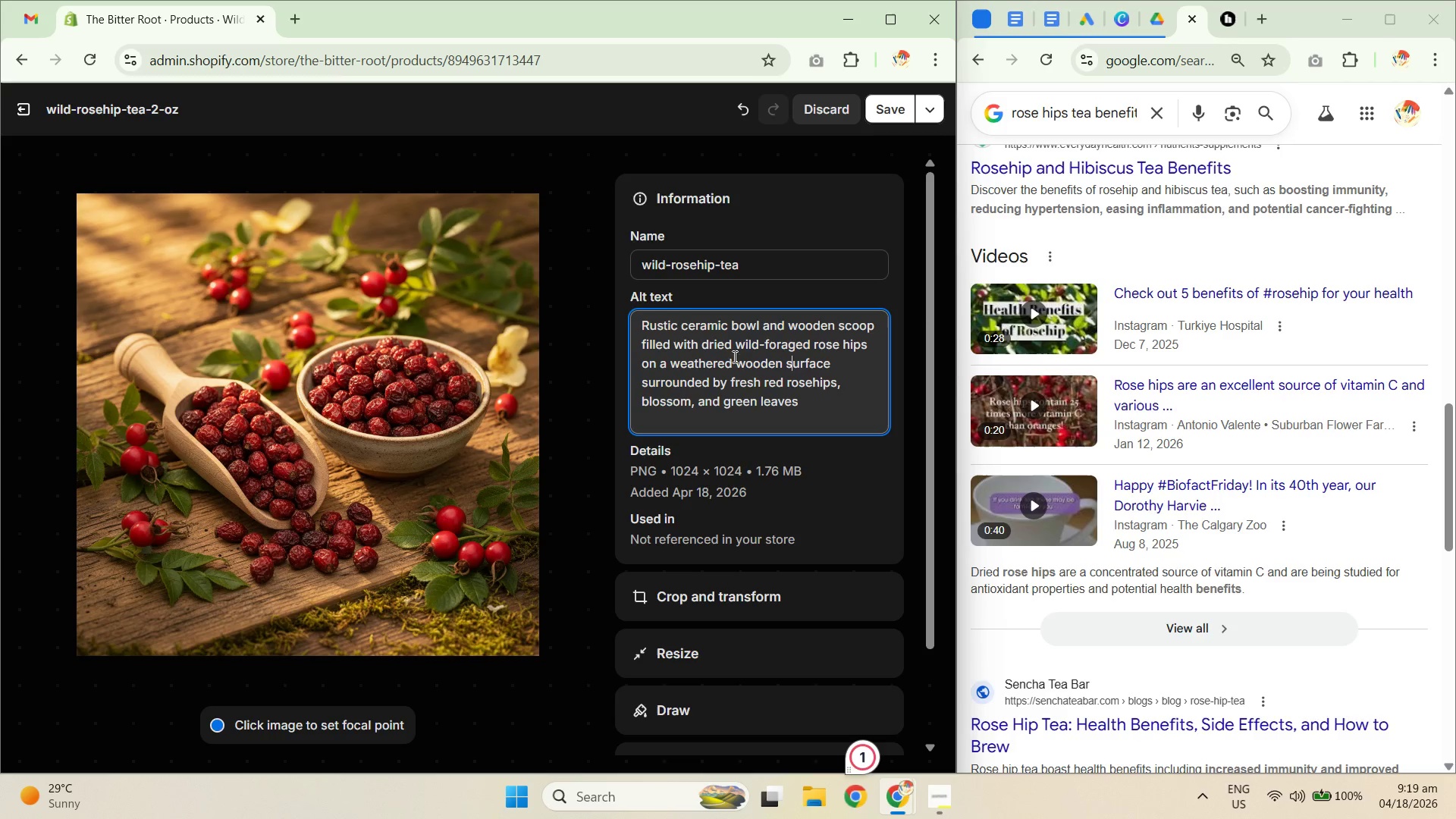 
left_click_drag(start_coordinate=[668, 362], to_coordinate=[719, 384])
 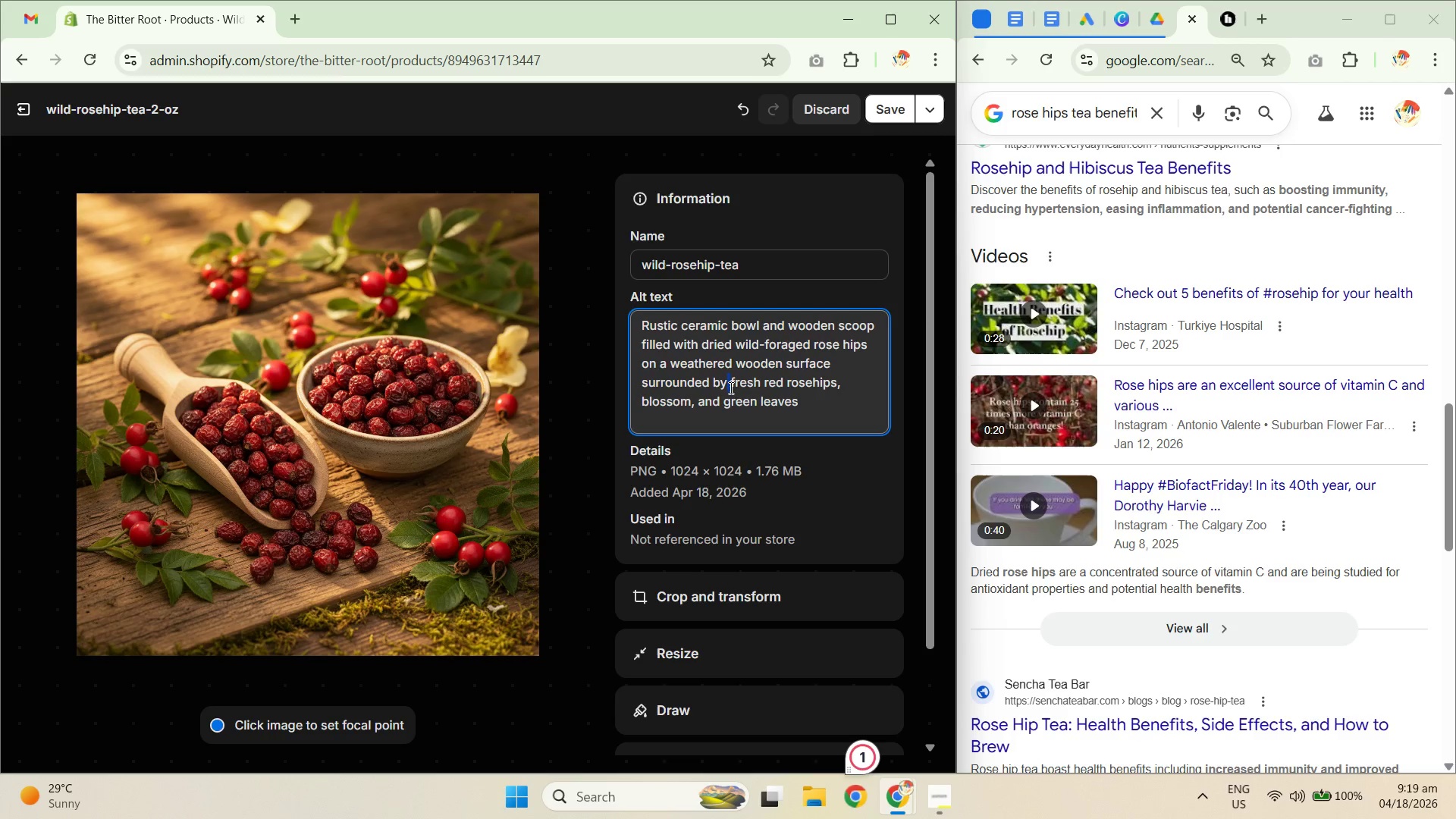 
left_click_drag(start_coordinate=[700, 377], to_coordinate=[819, 381])
 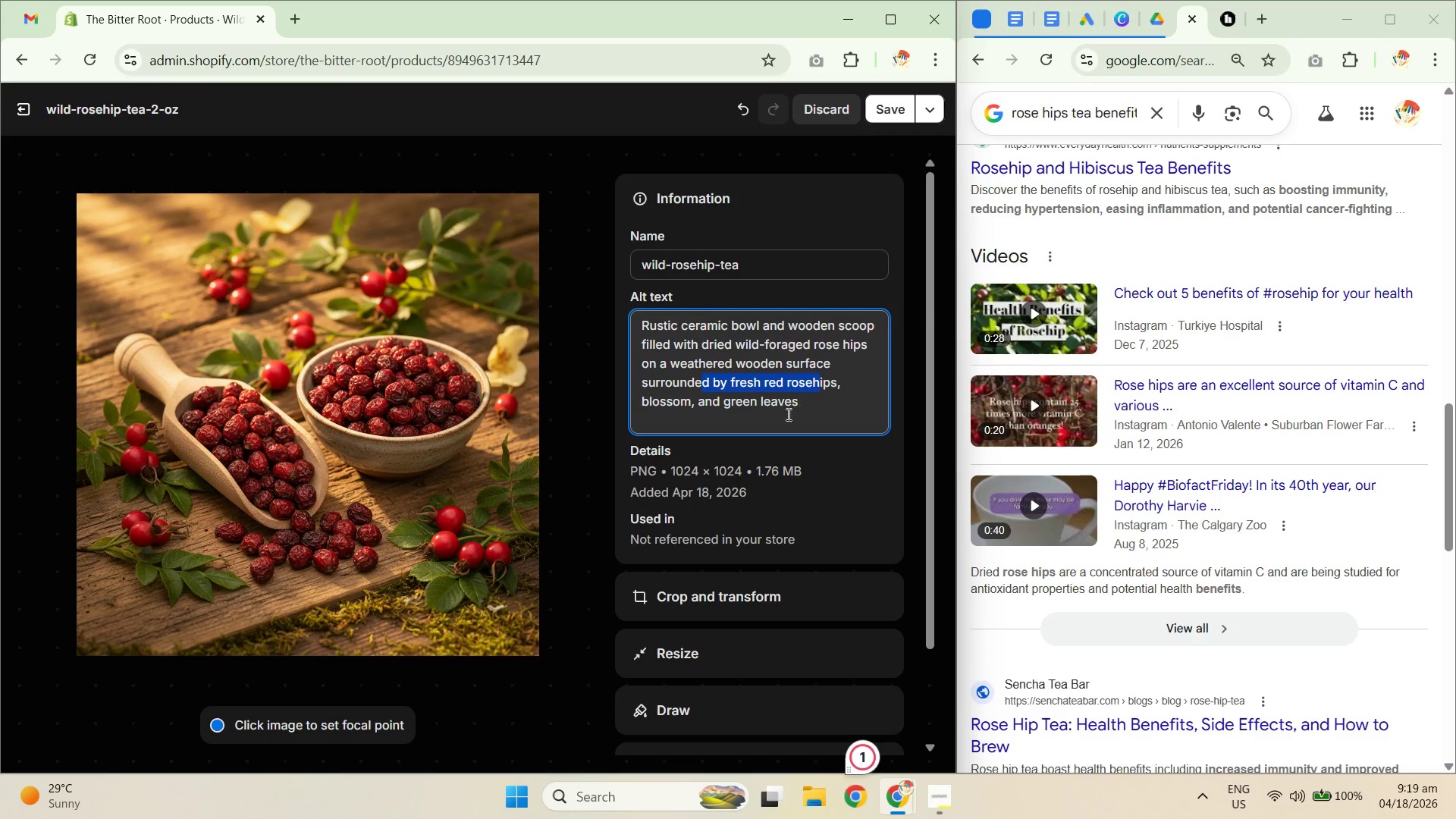 
left_click_drag(start_coordinate=[651, 404], to_coordinate=[709, 403])
 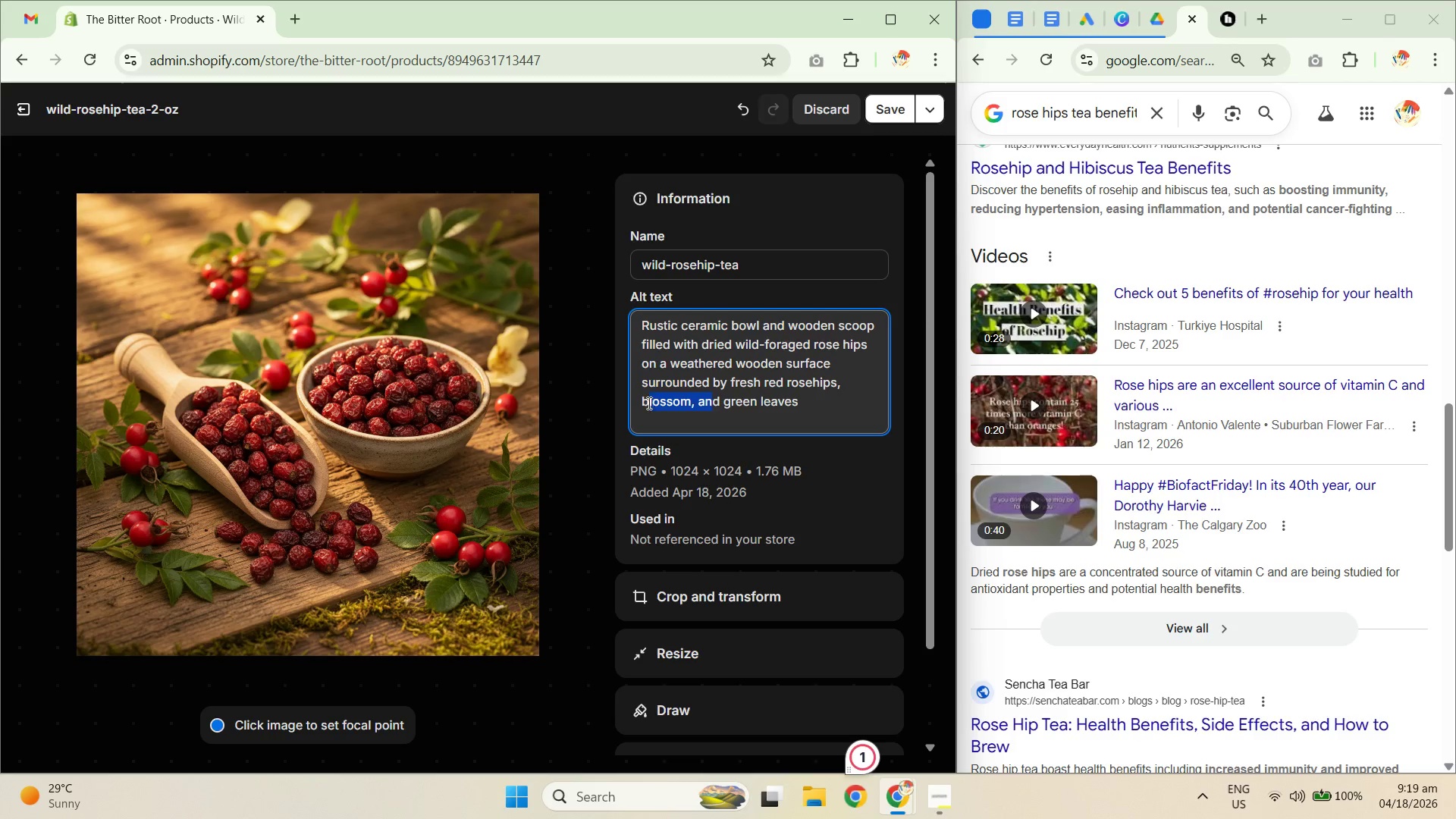 
left_click([644, 399])
 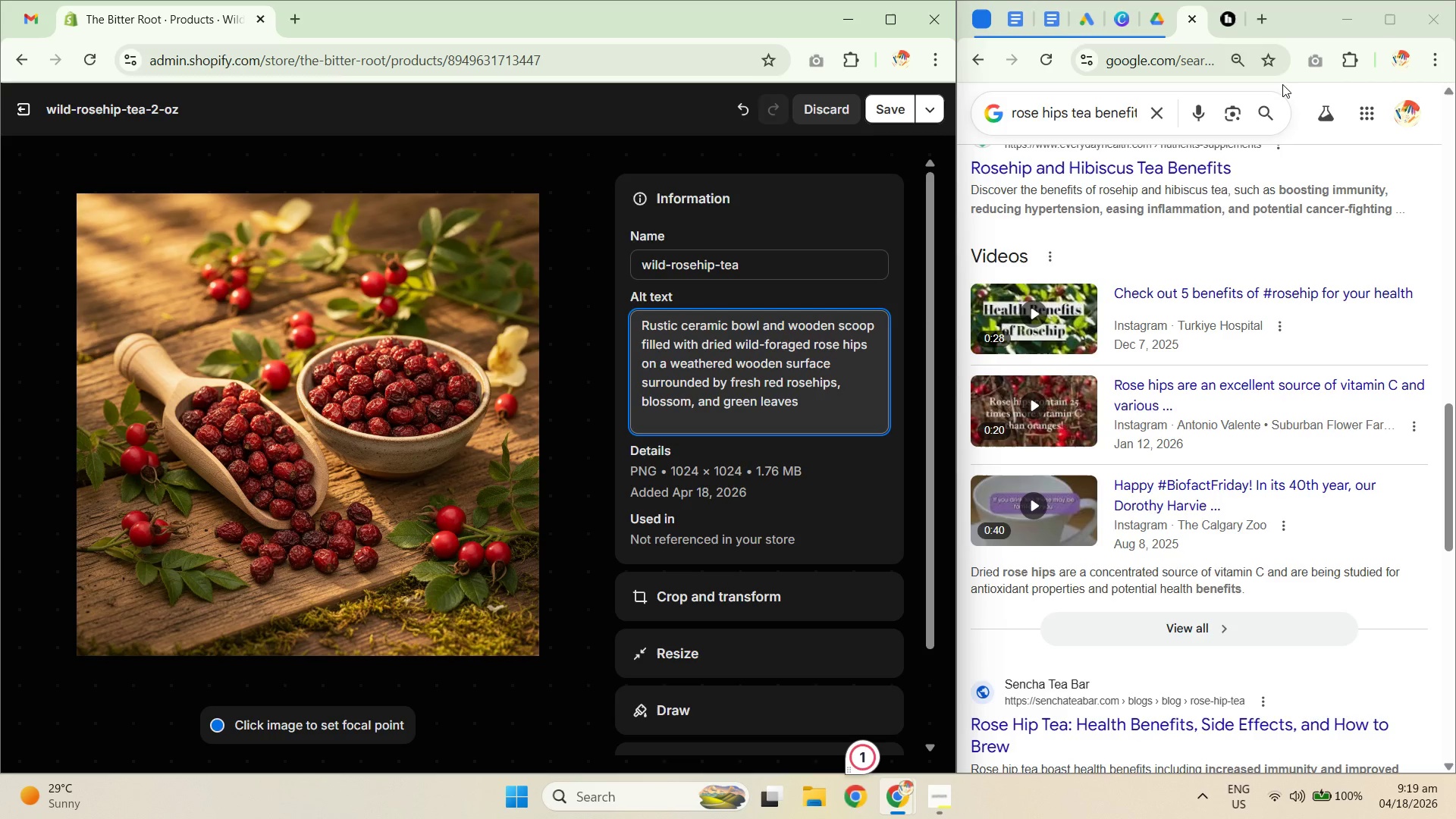 
left_click([1256, 27])
 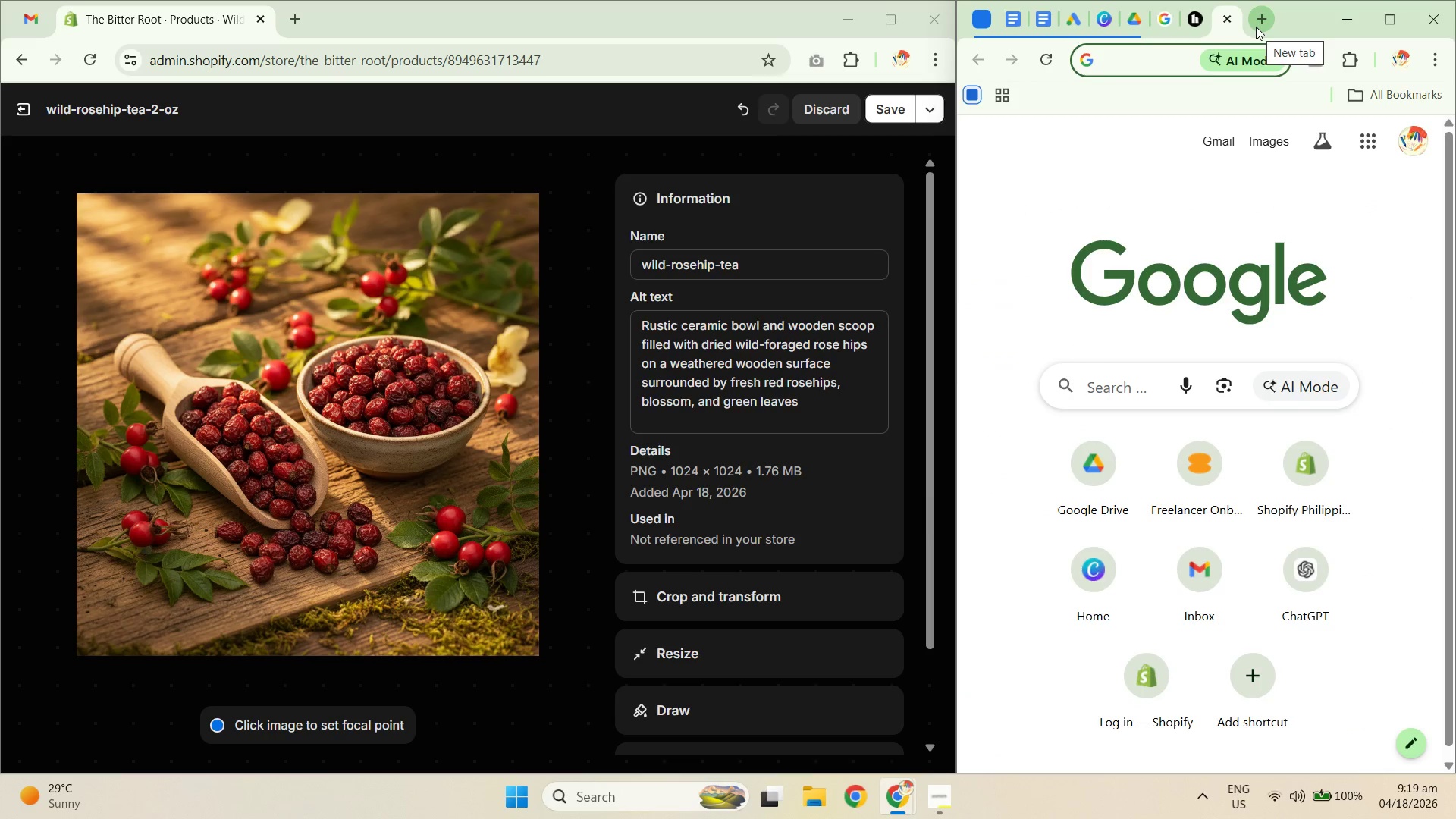 
type(blossom)
 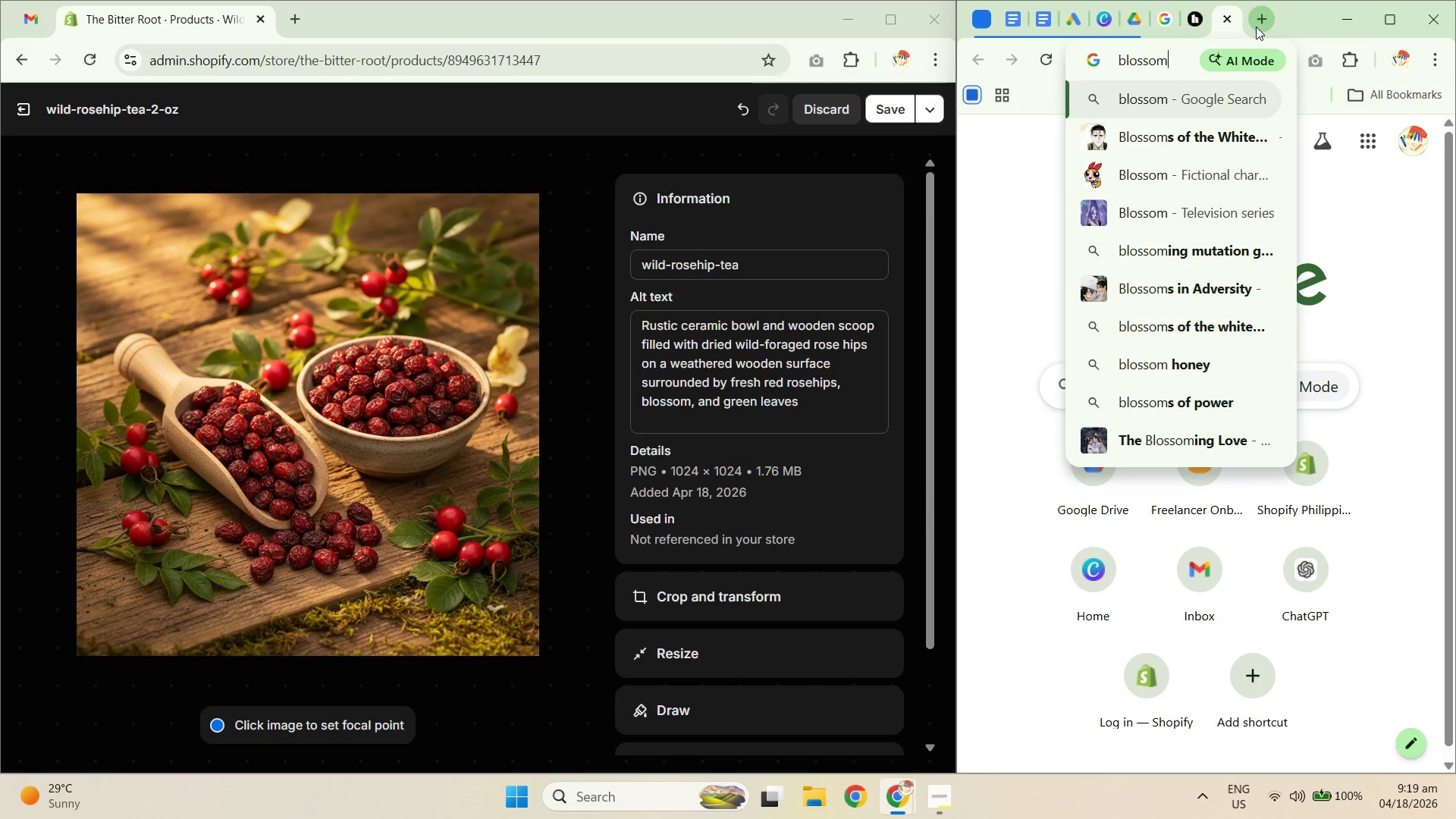 
key(Enter)
 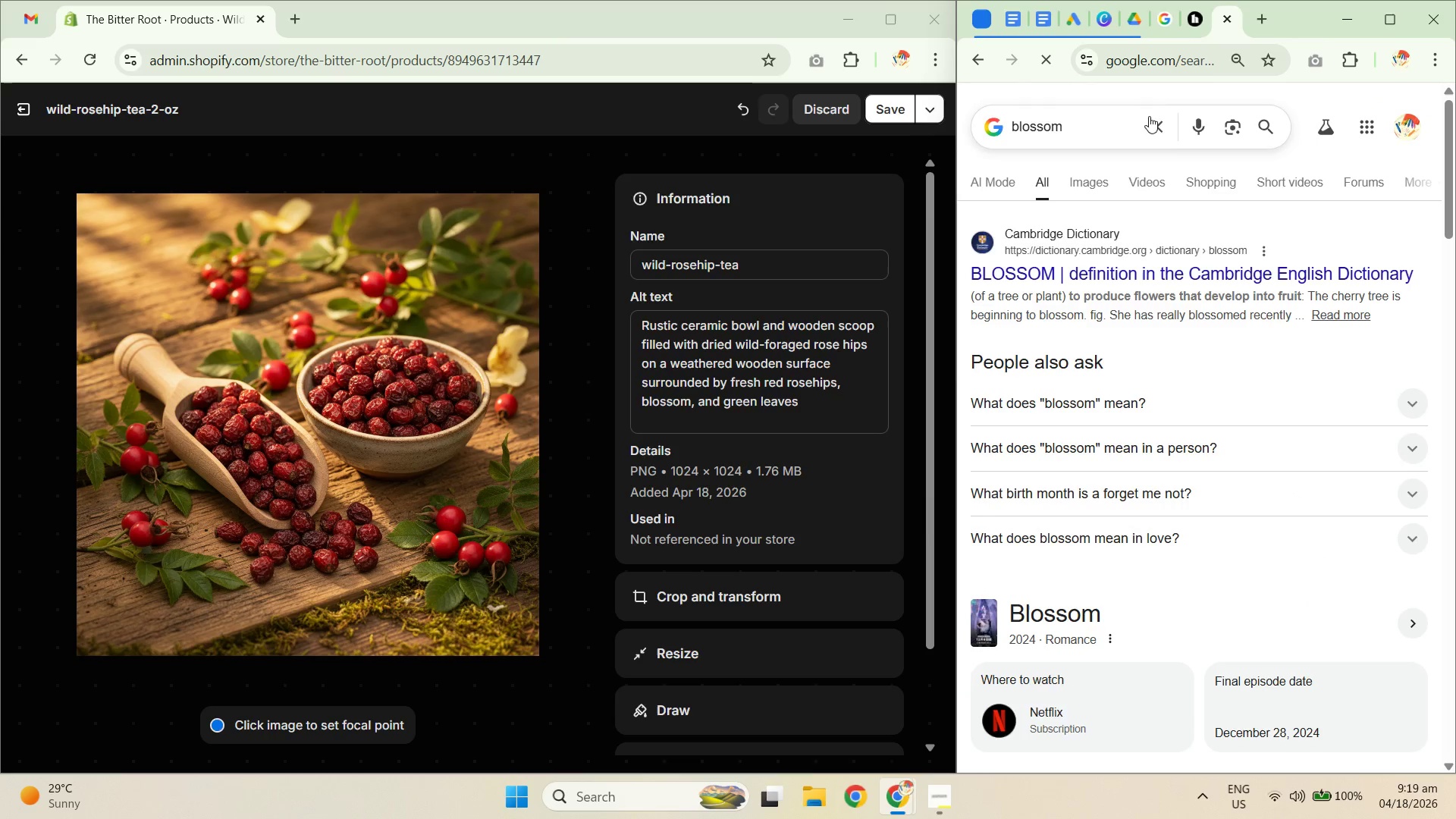 
left_click([1150, 73])
 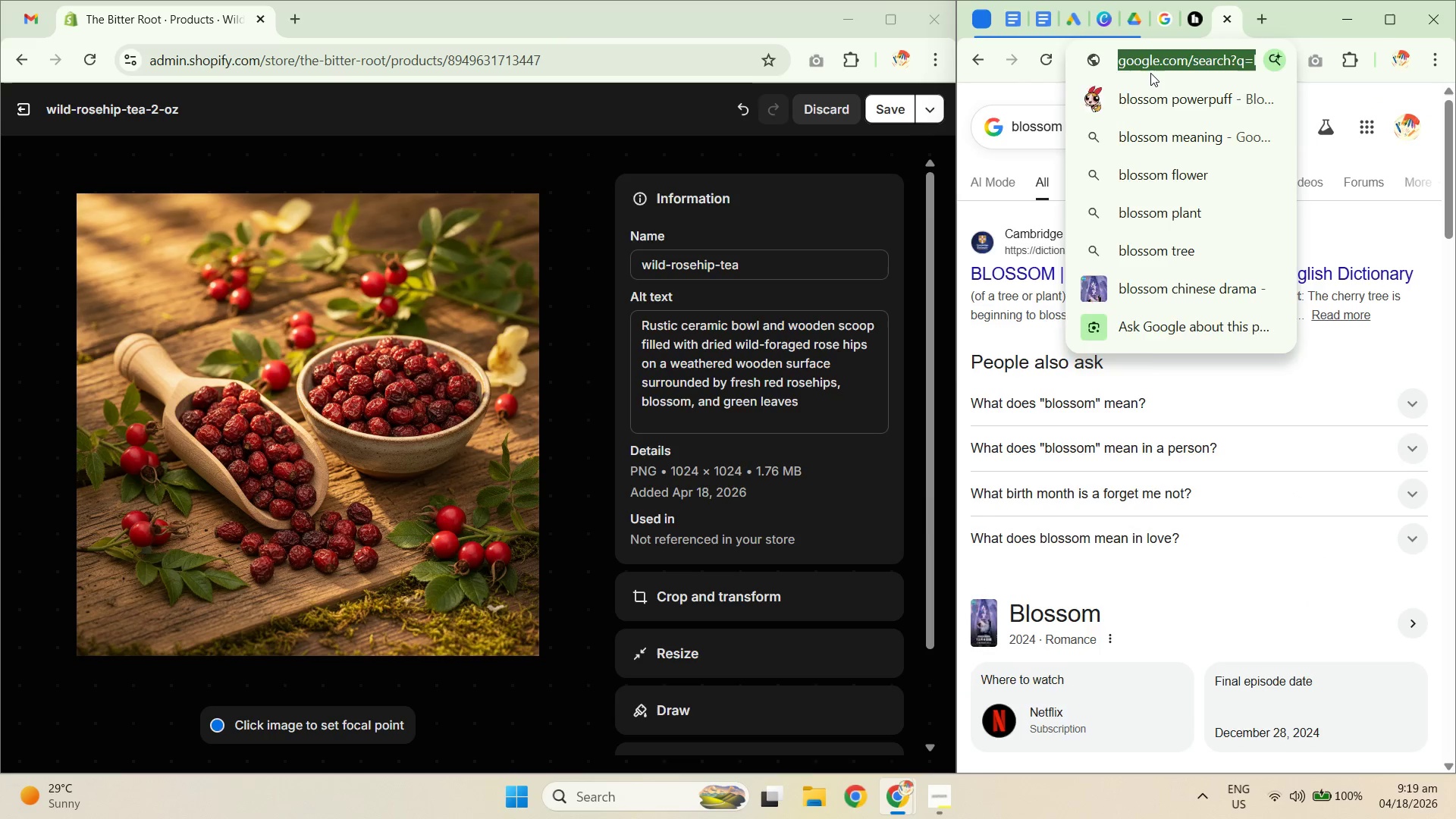 
type(wht)
key(Backspace)
type(ite v)
key(Backspace)
type(blossom)
 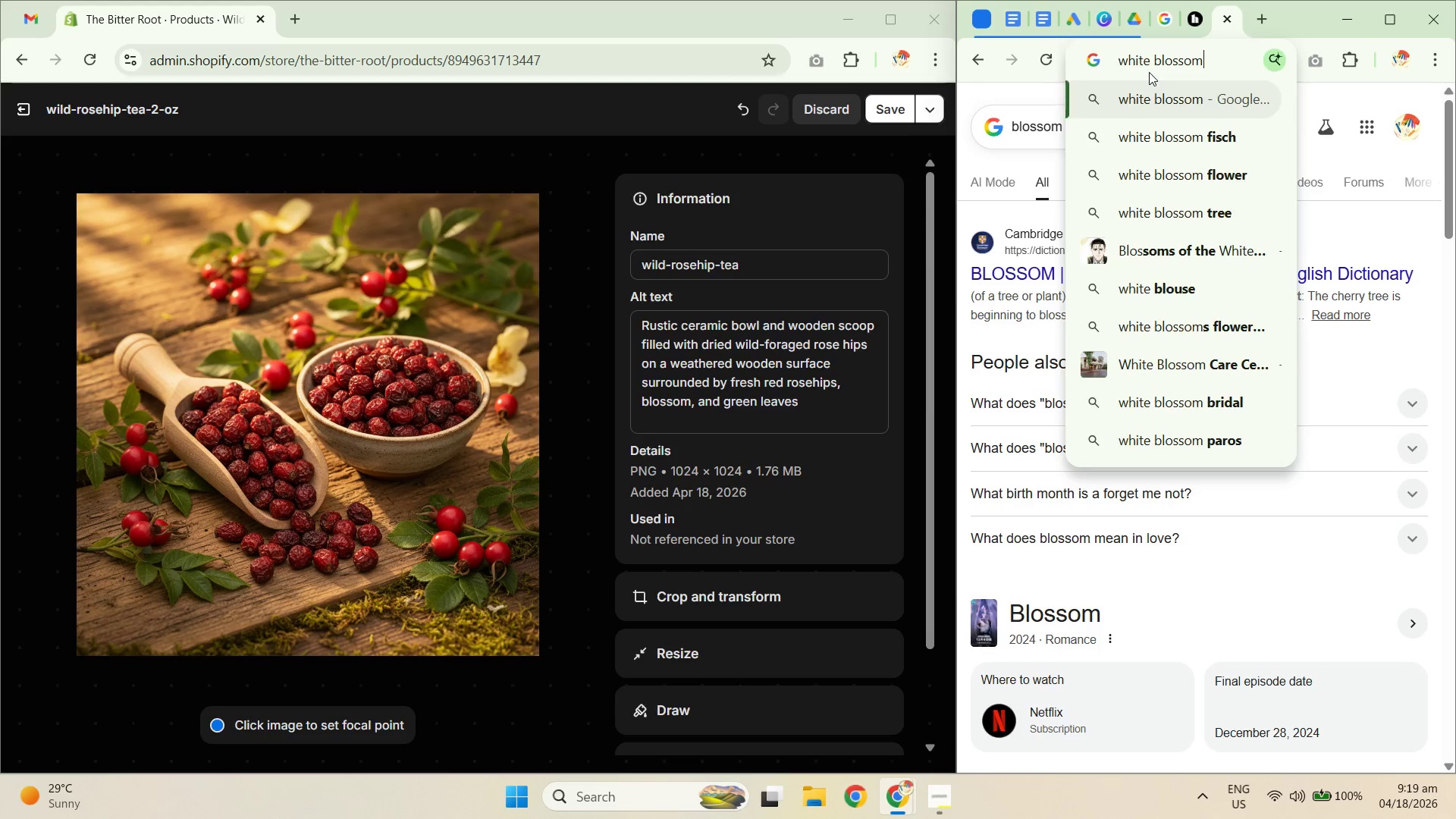 
key(Enter)
 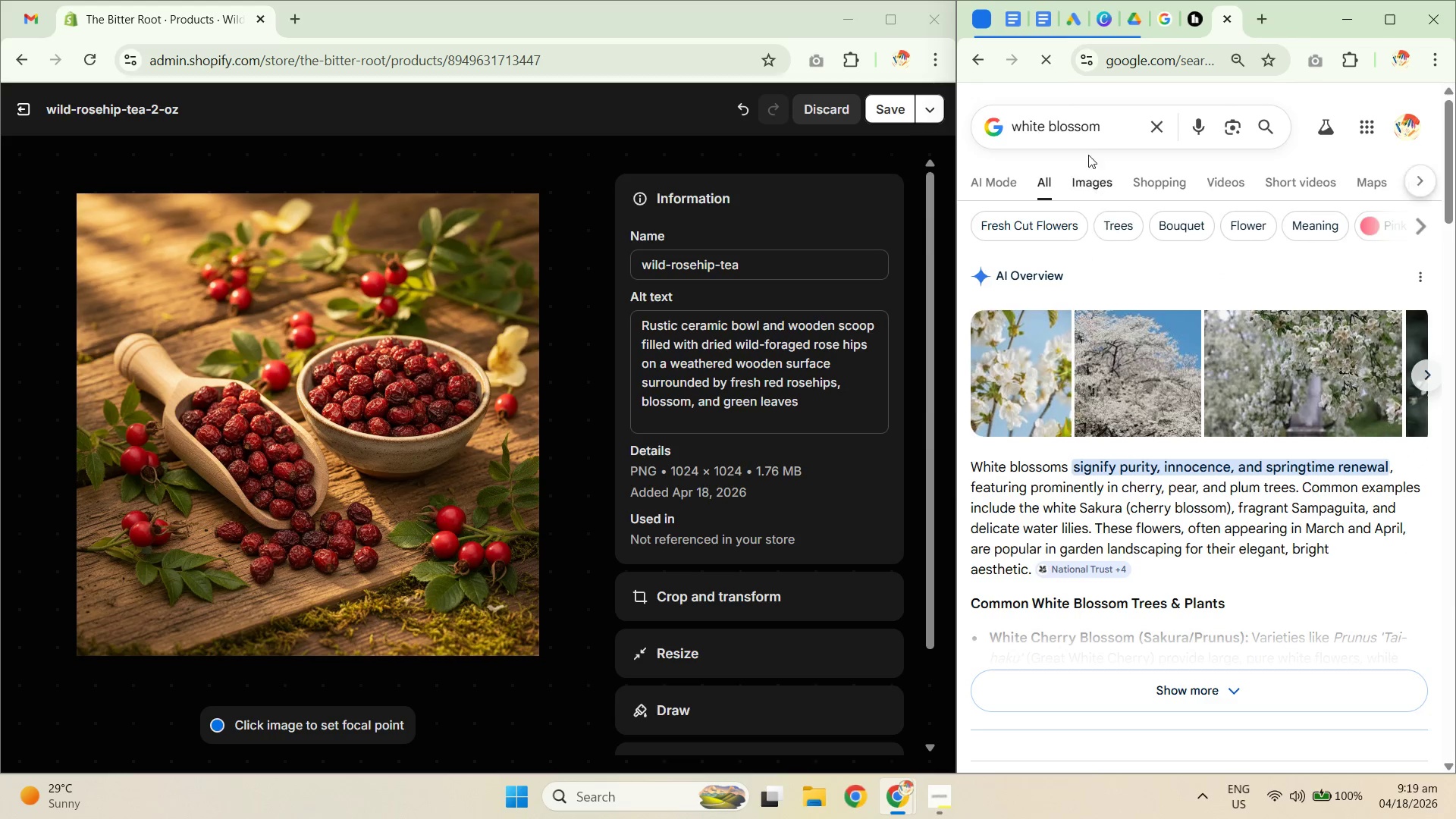 
left_click([1049, 129])
 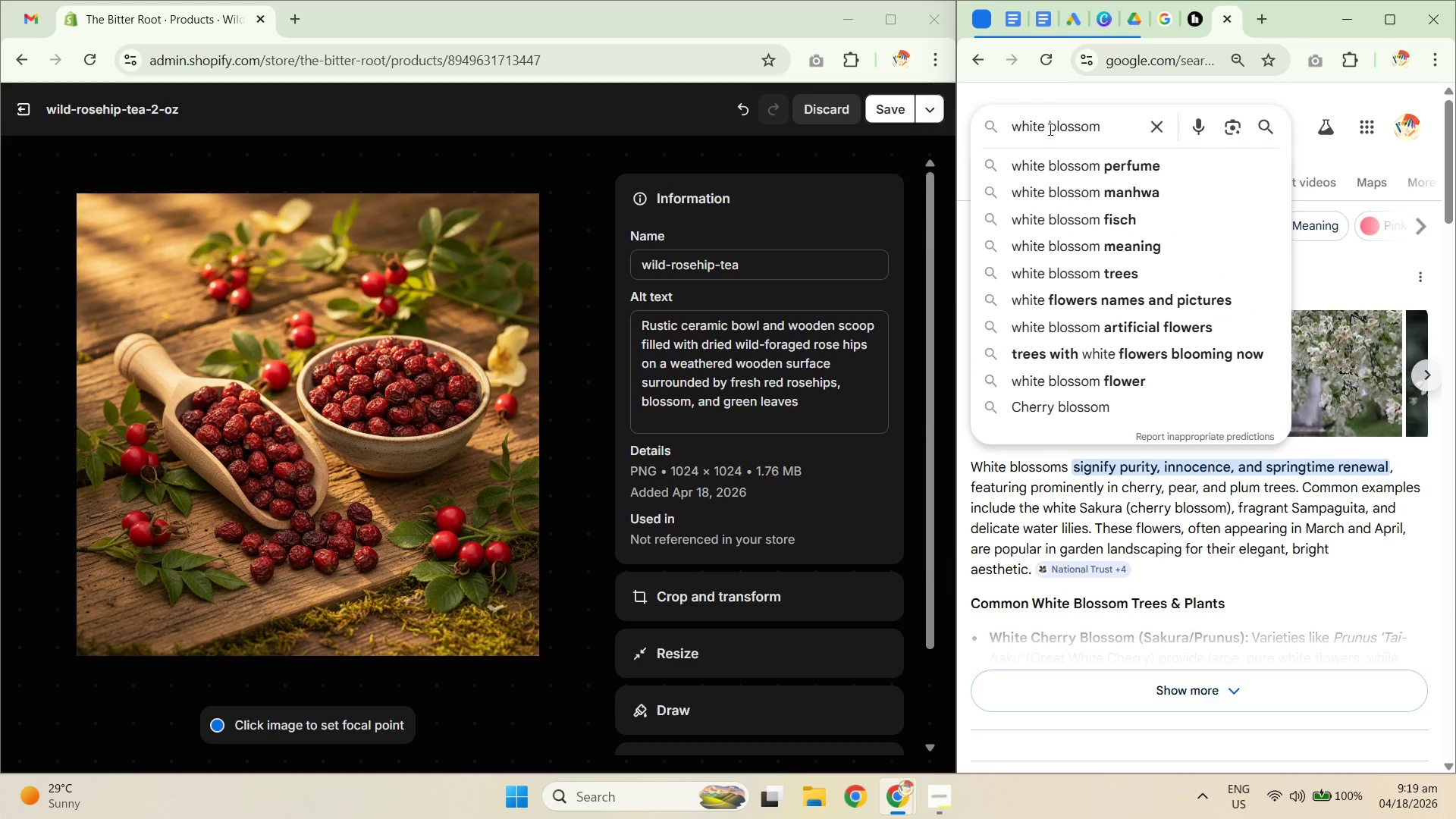 
type(r)
key(Backspace)
type(ose )
 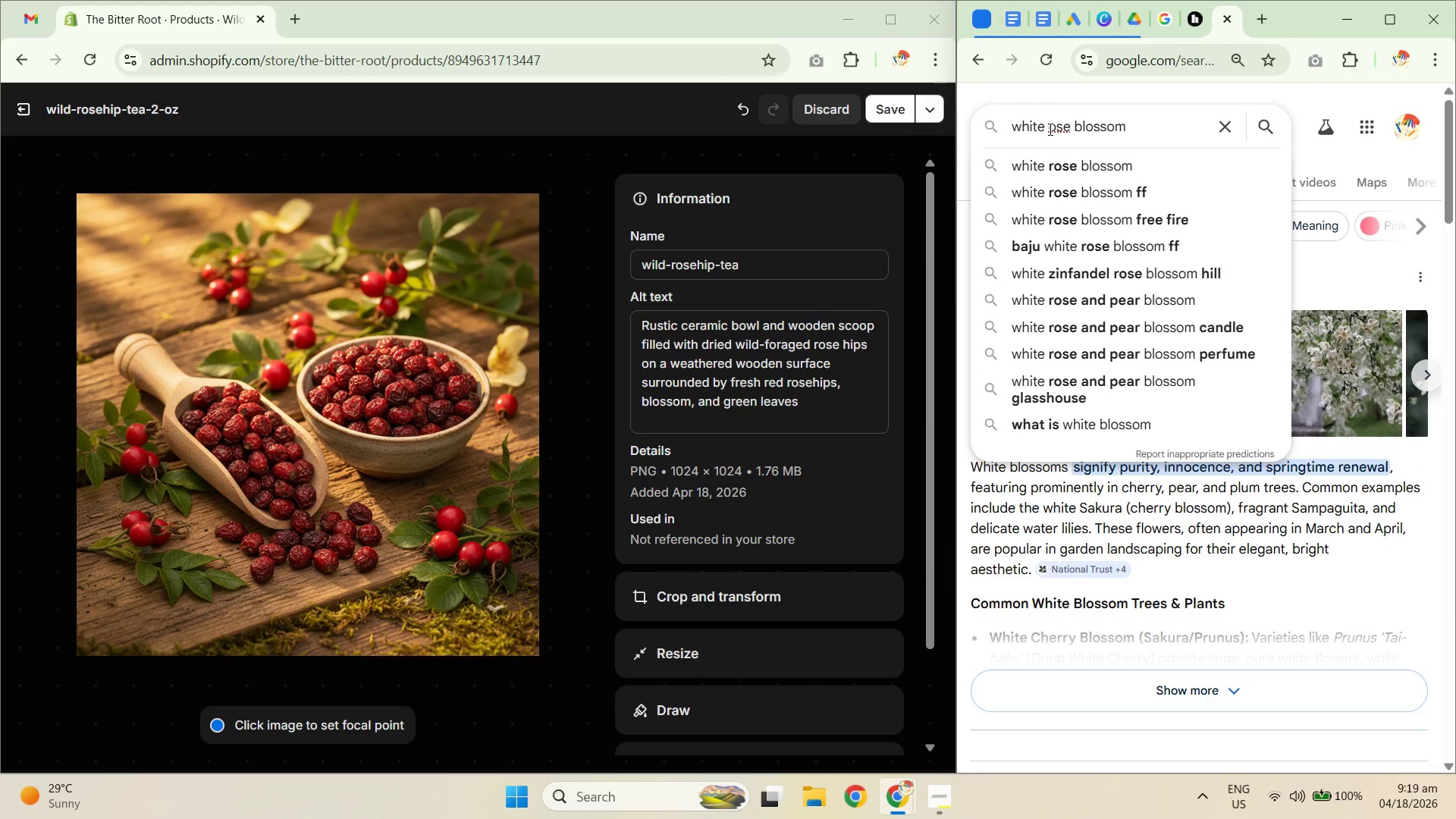 
key(Enter)
 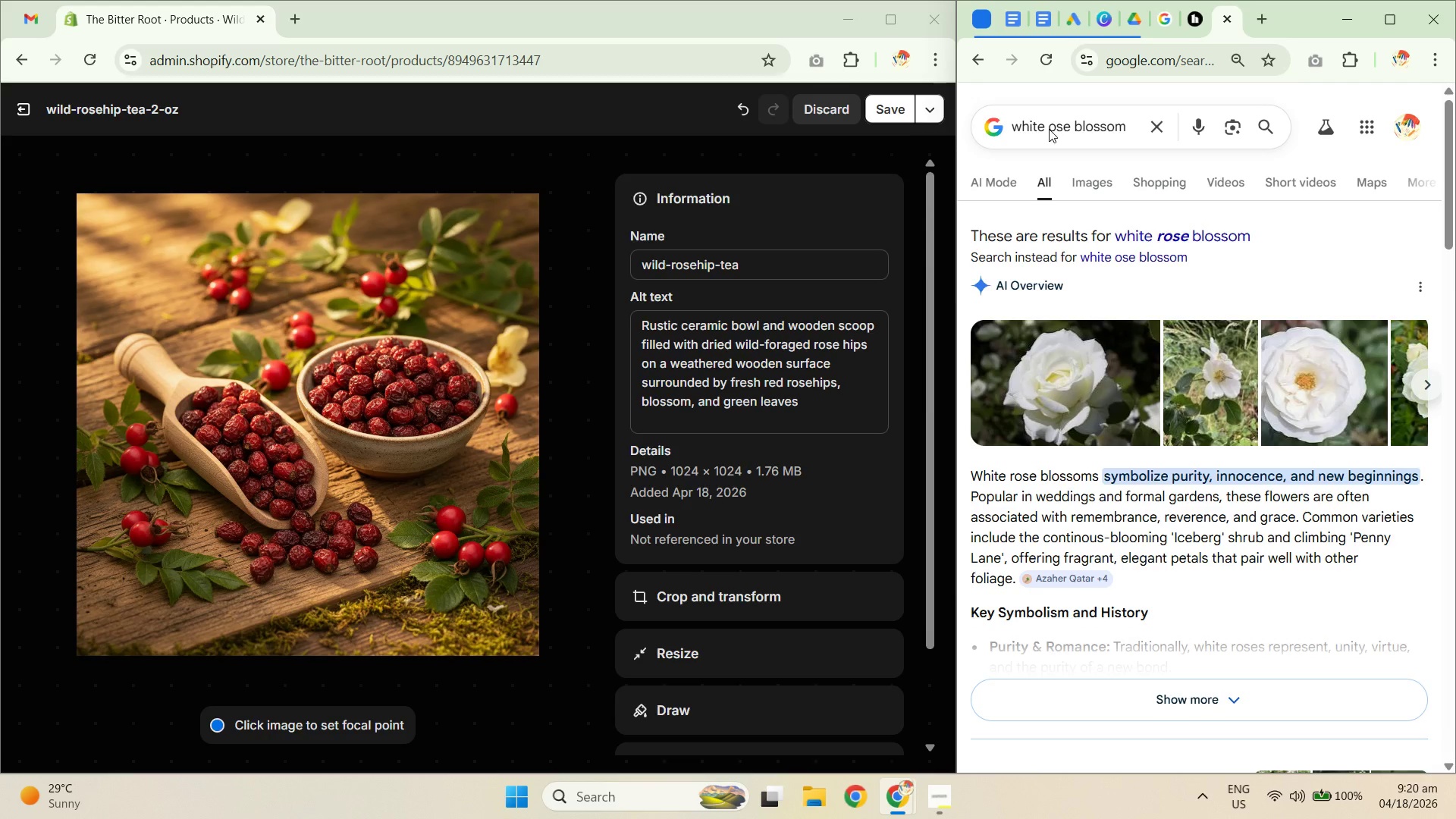 
left_click([1055, 126])
 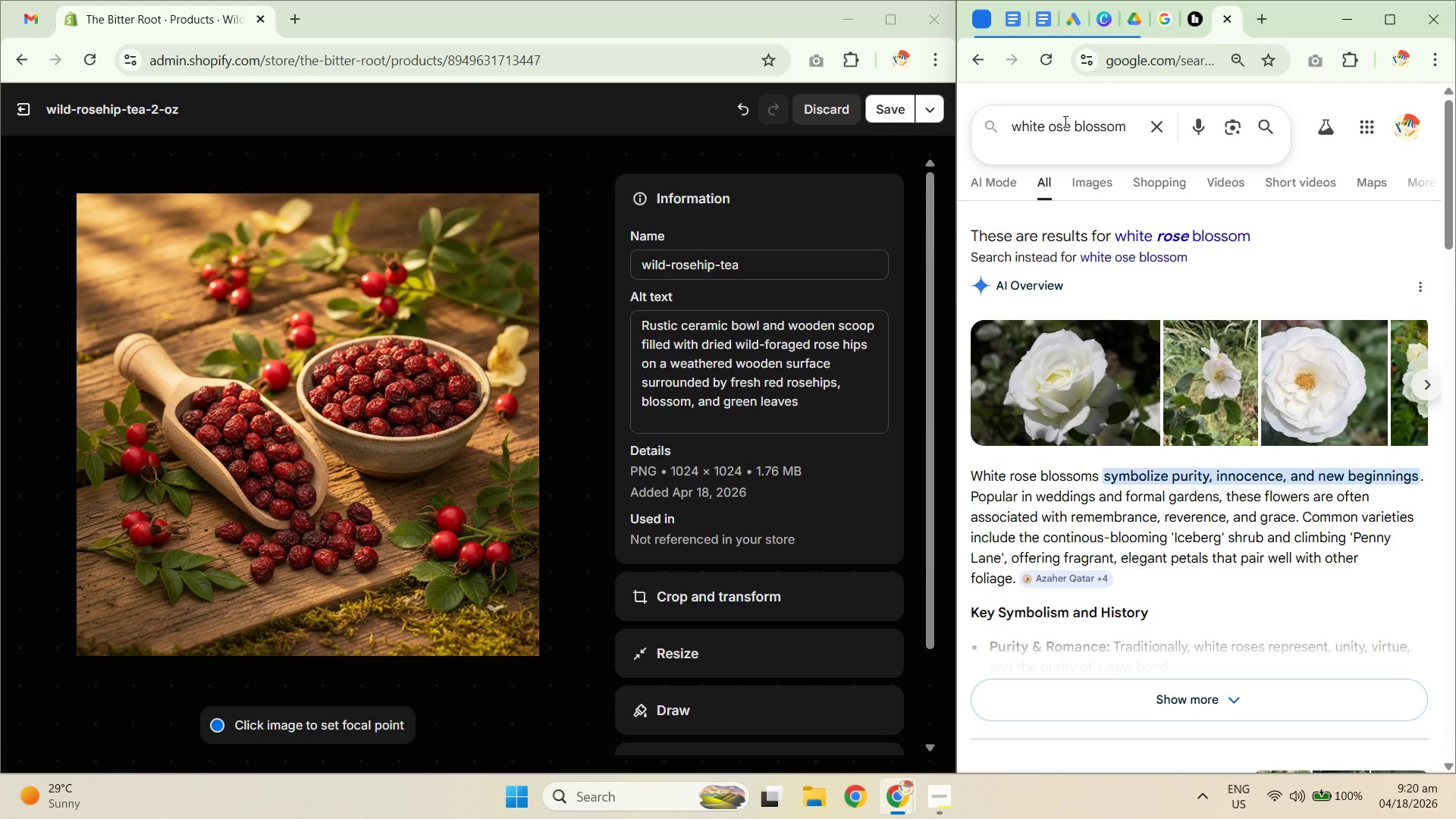 
key(ArrowLeft)
 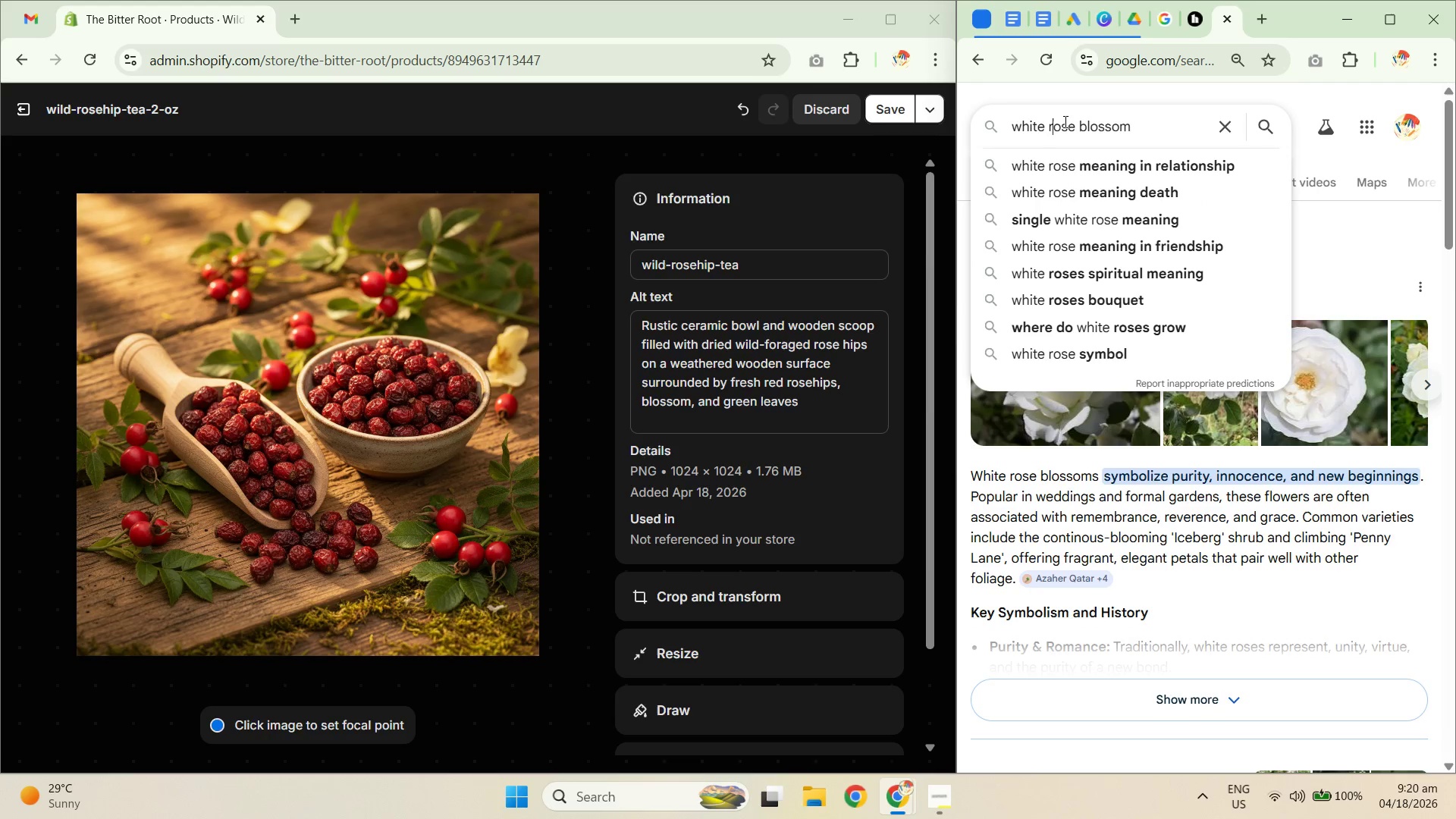 
key(R)
 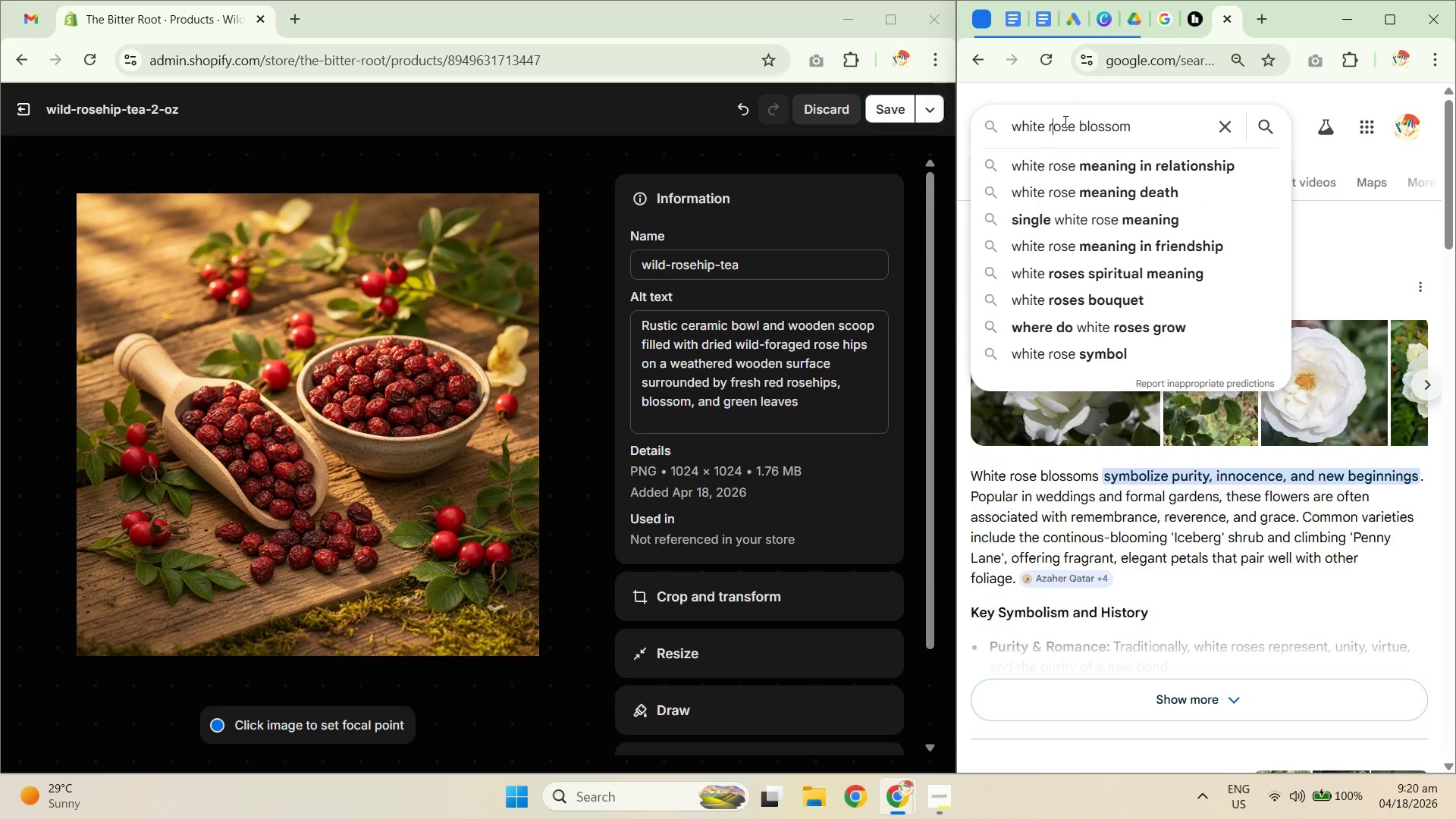 
key(NumpadEnter)
 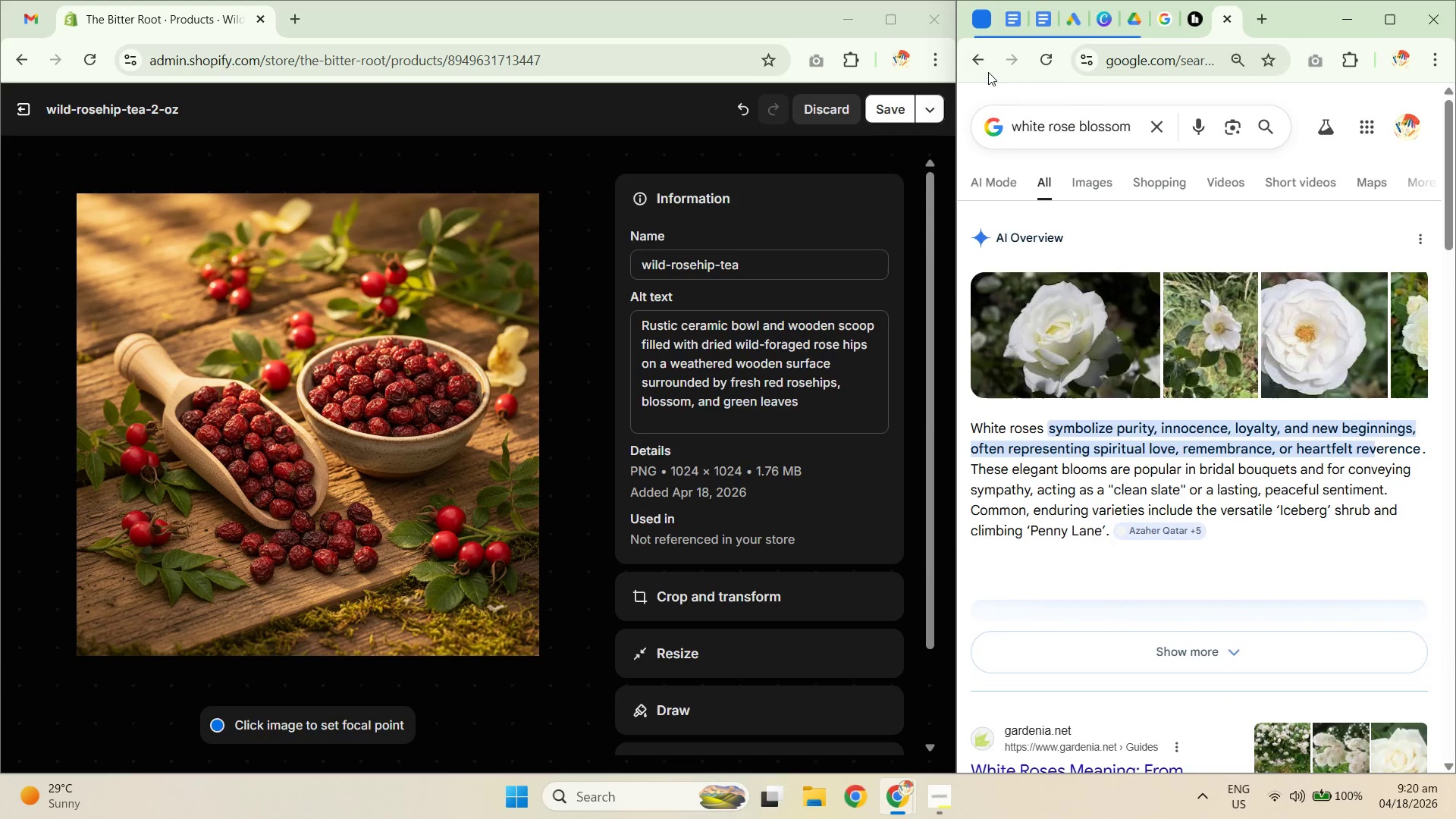 
double_click([978, 58])
 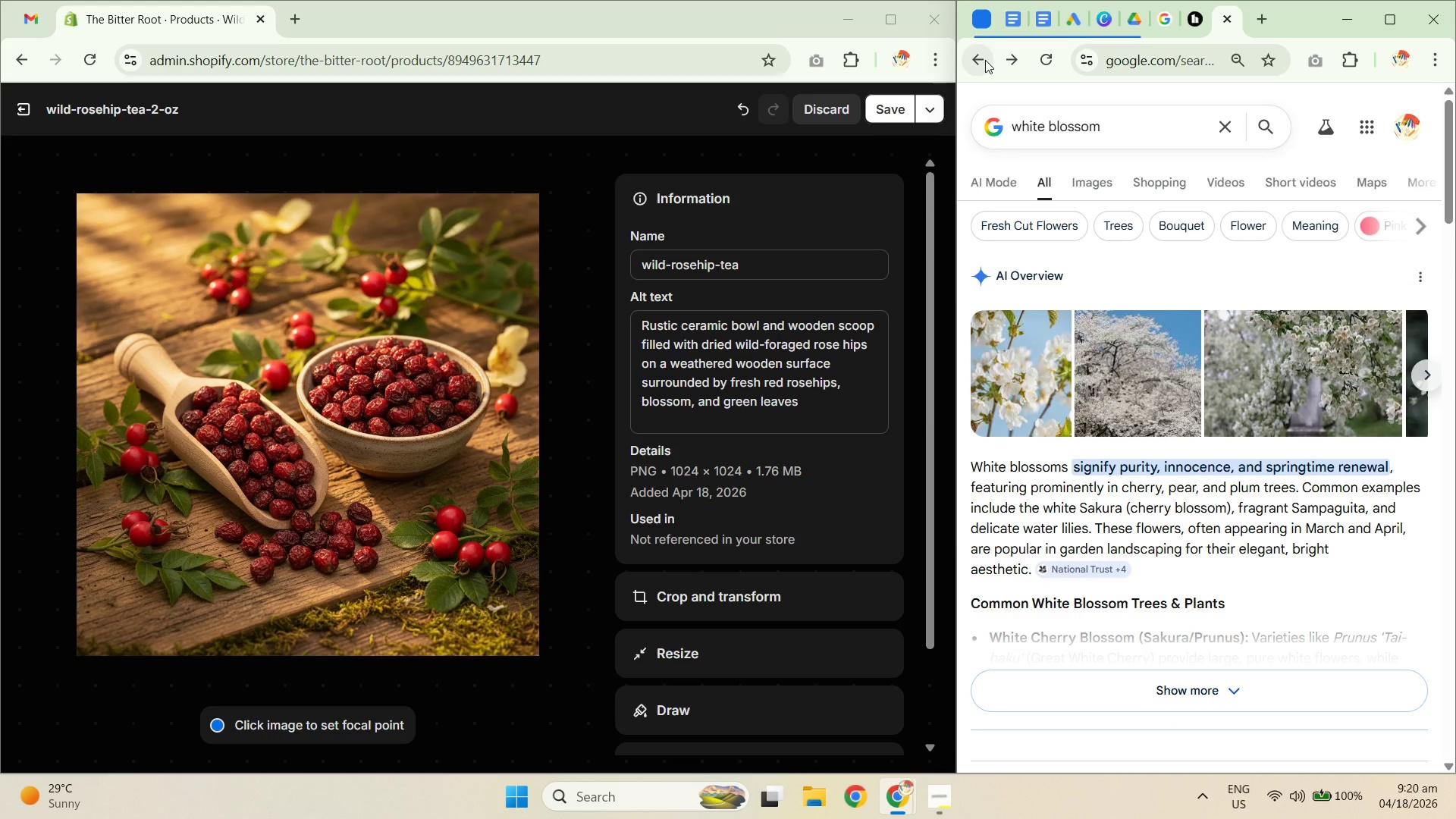 
left_click([985, 61])
 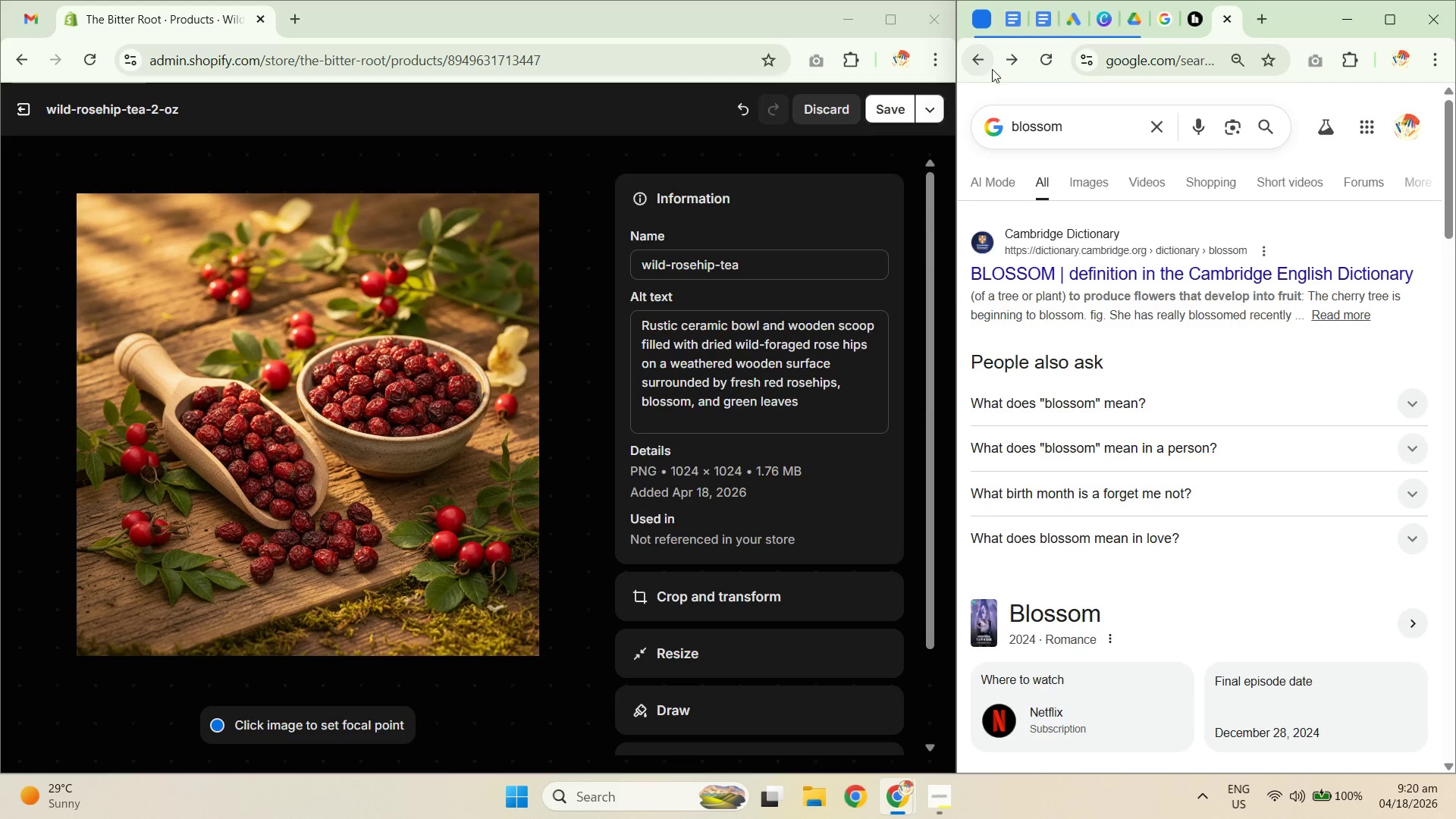 
scroll: coordinate [1177, 379], scroll_direction: down, amount: 4.0
 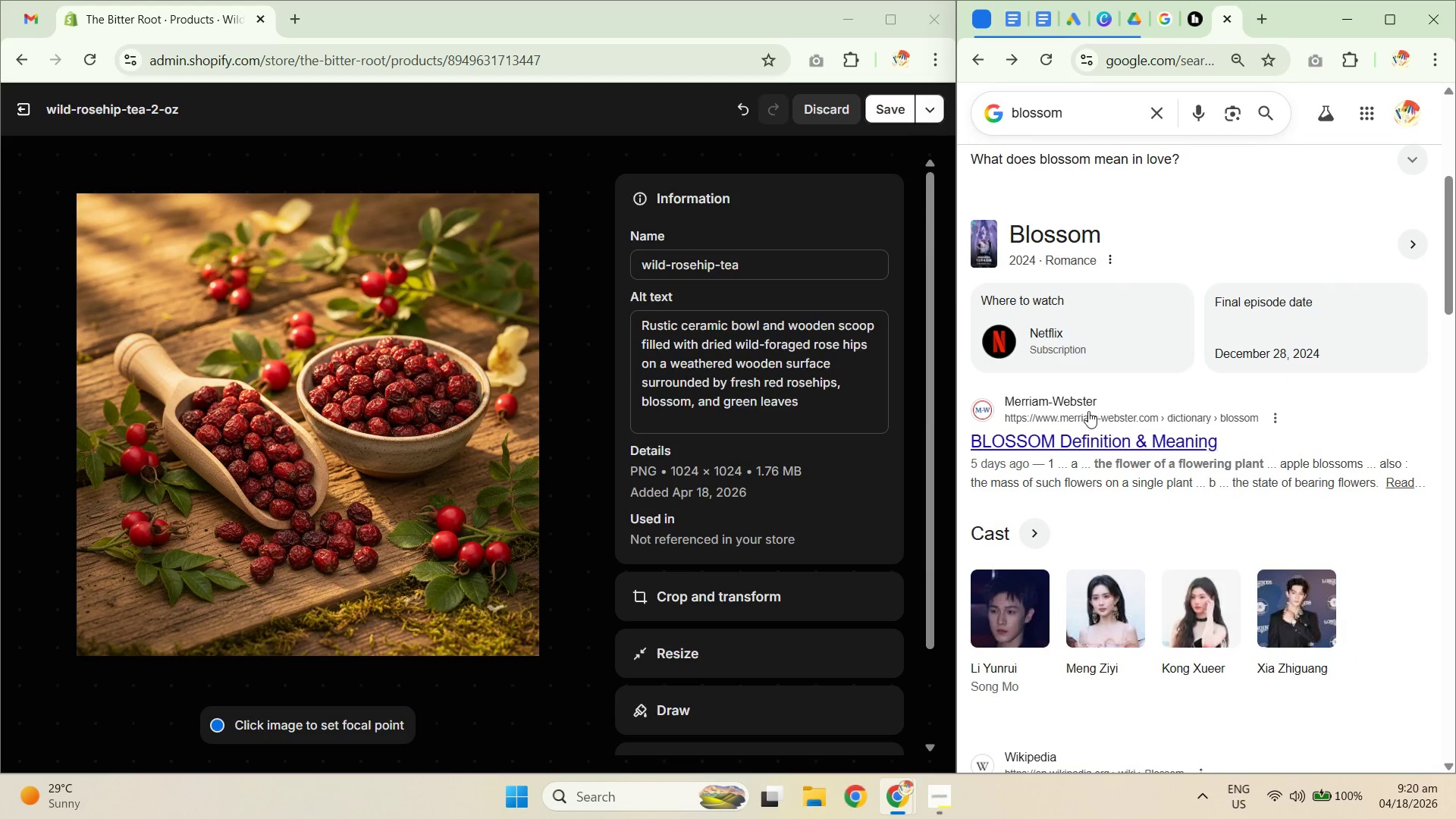 
scroll: coordinate [1133, 370], scroll_direction: up, amount: 5.0
 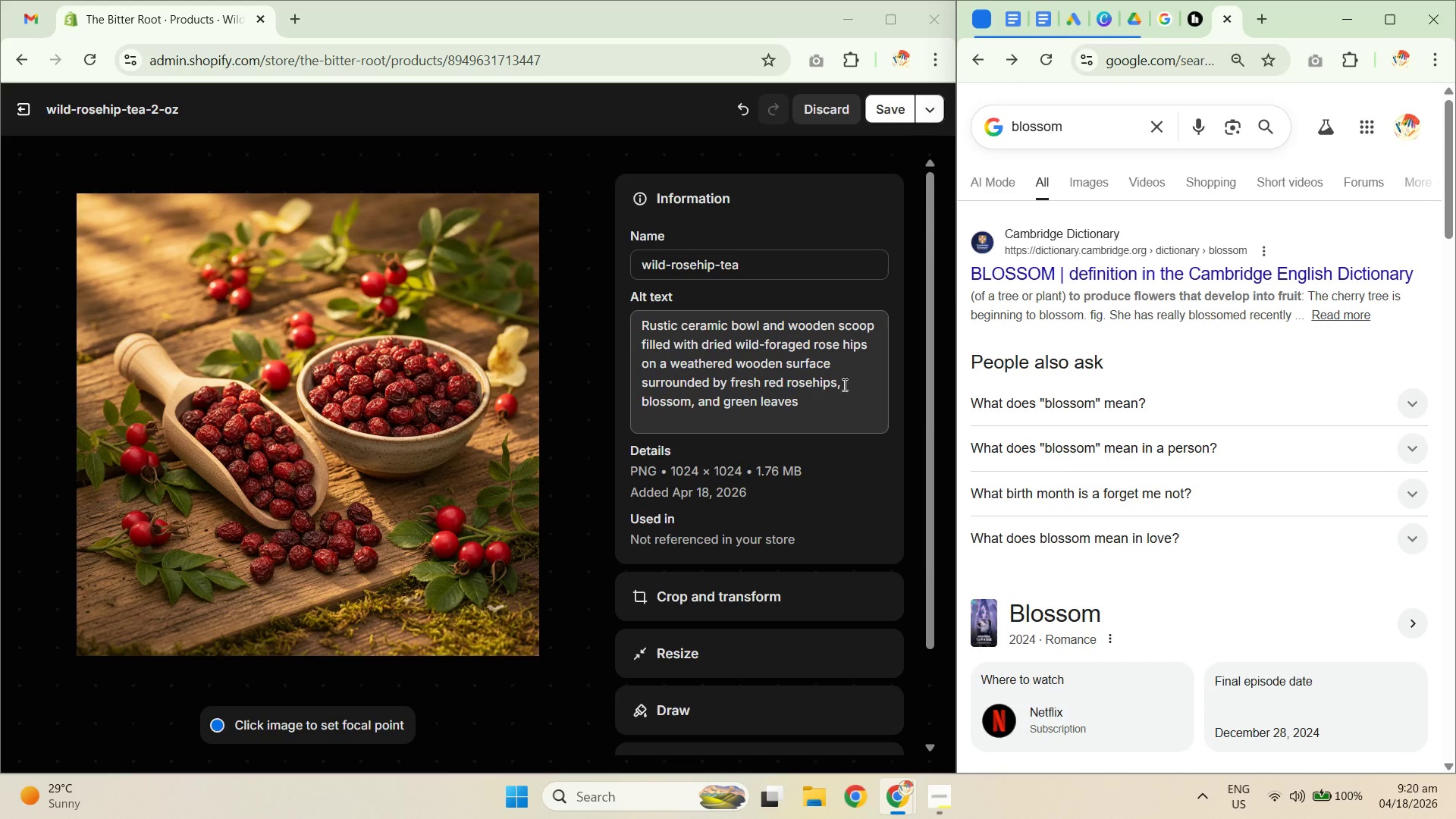 
left_click([845, 384])
 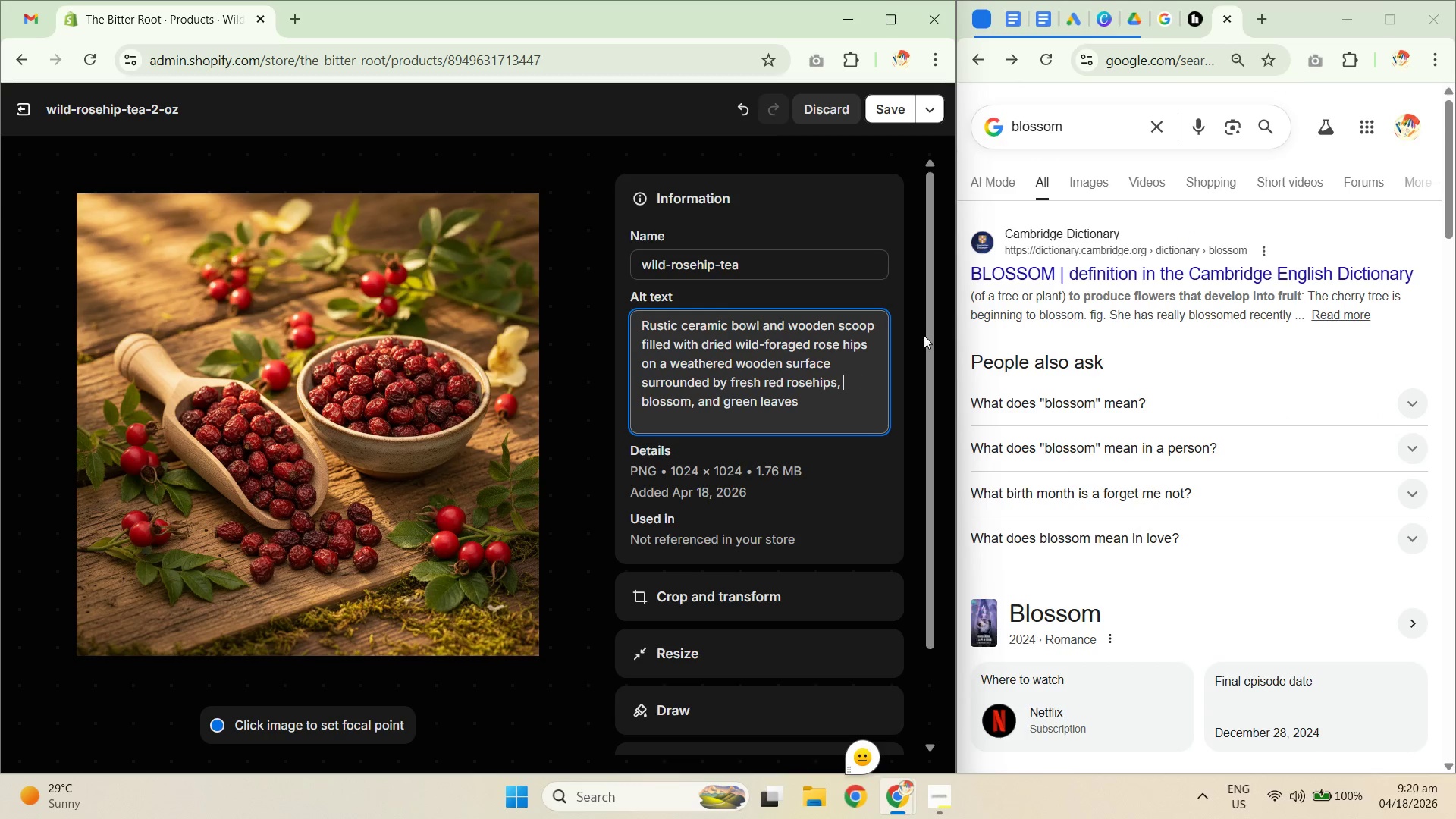 
left_click_drag(start_coordinate=[1083, 125], to_coordinate=[975, 127])
 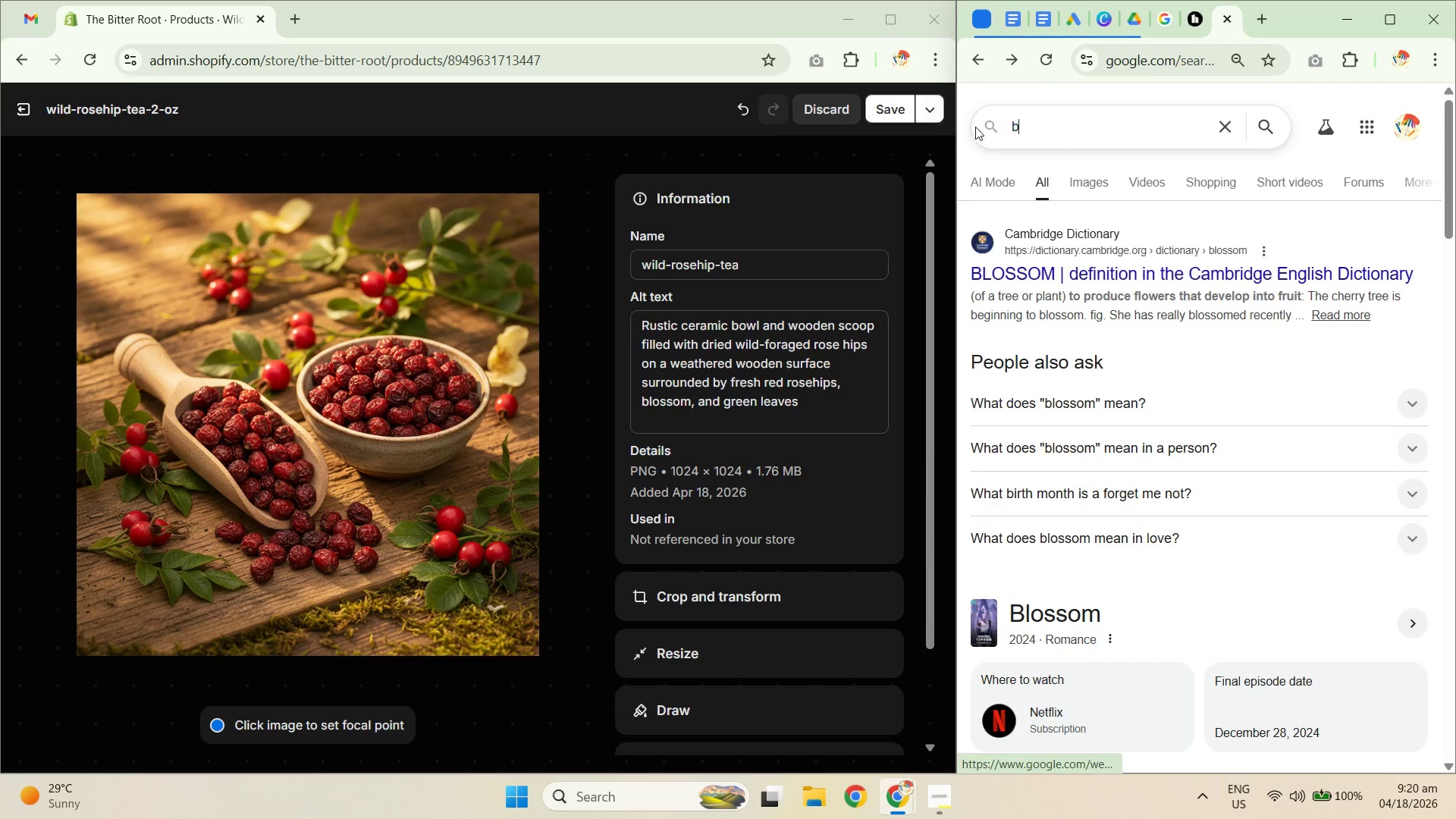 
type(blossom)
 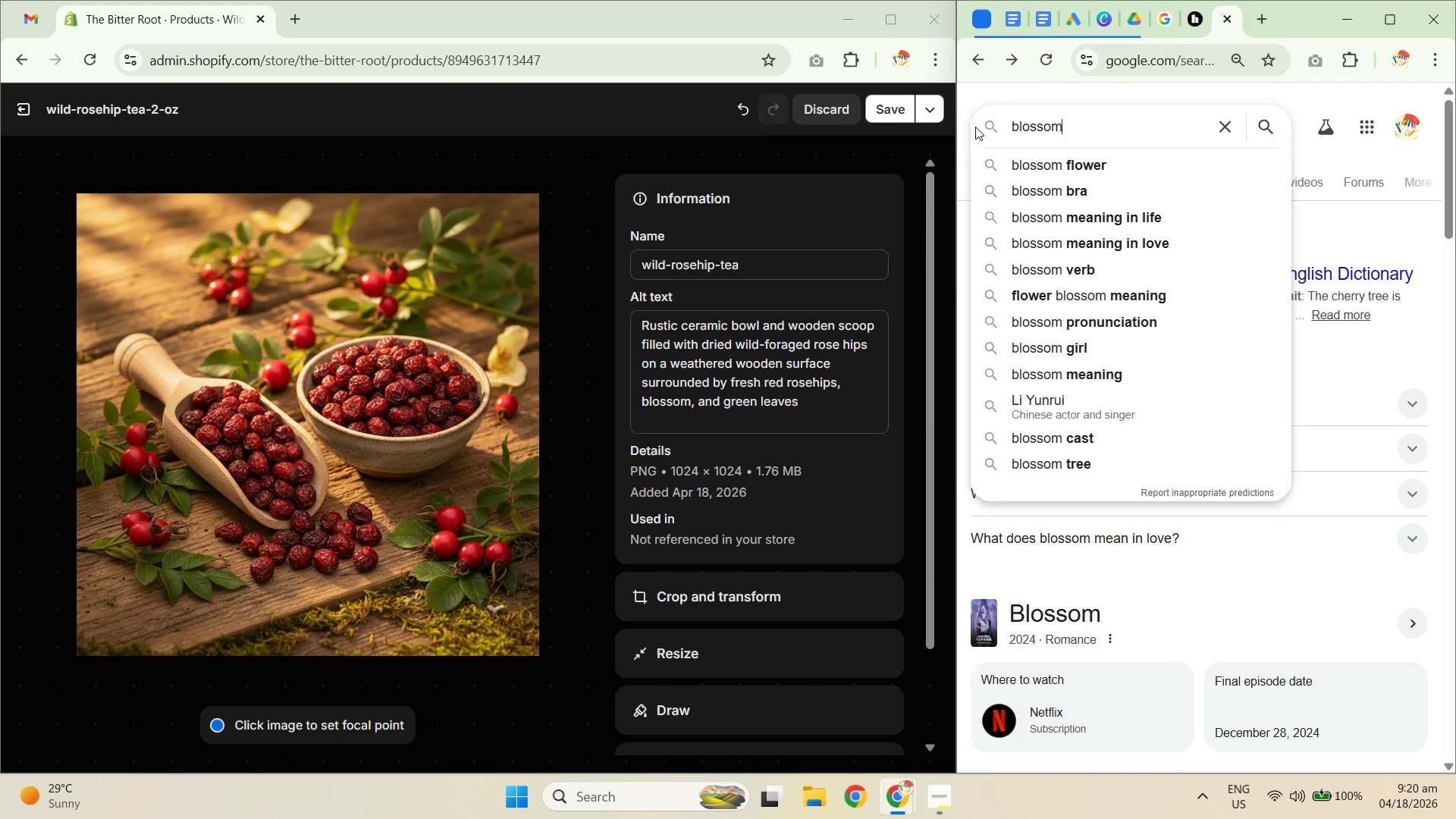 
key(Enter)
 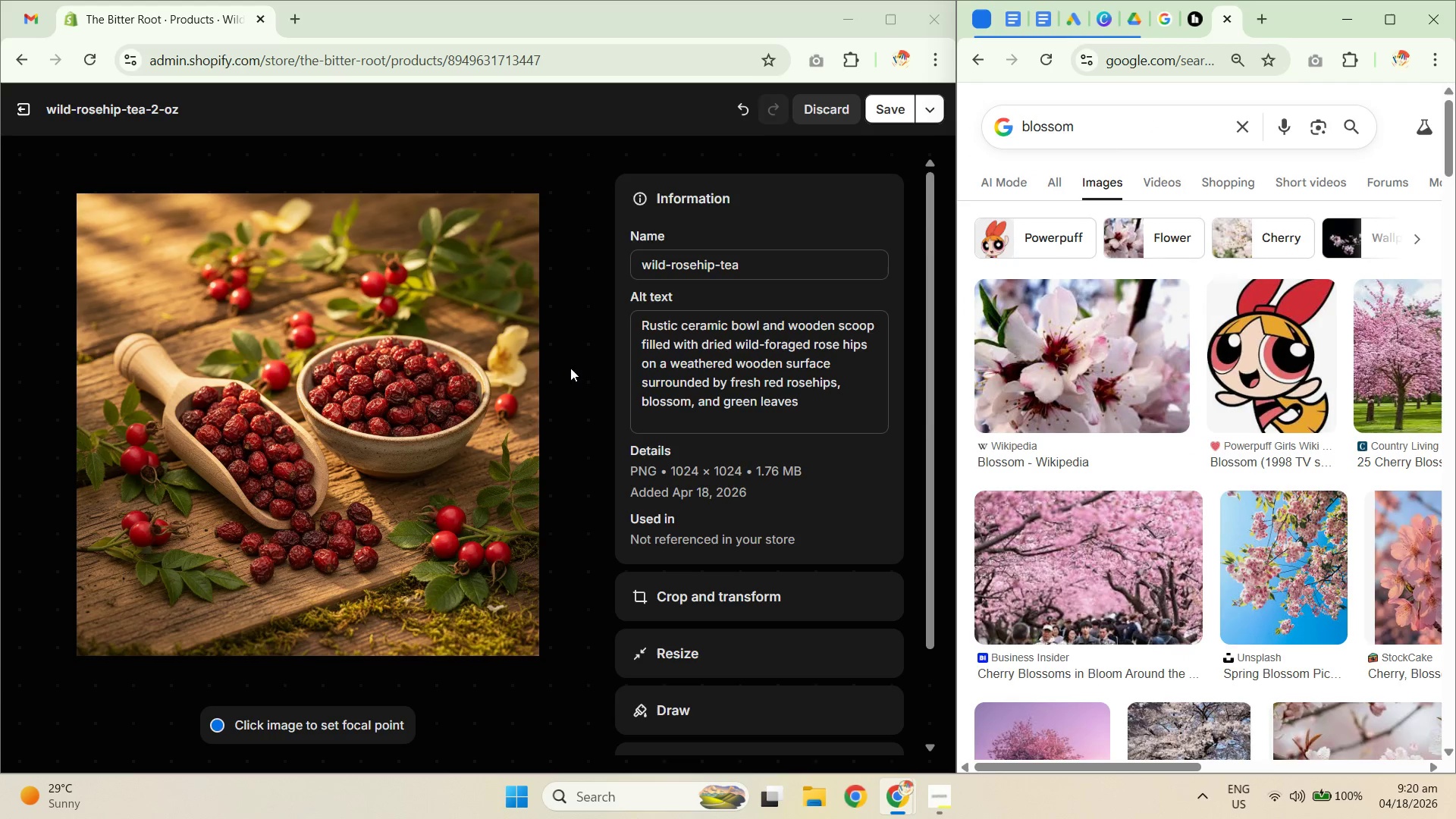 
scroll: coordinate [1126, 328], scroll_direction: up, amount: 4.0
 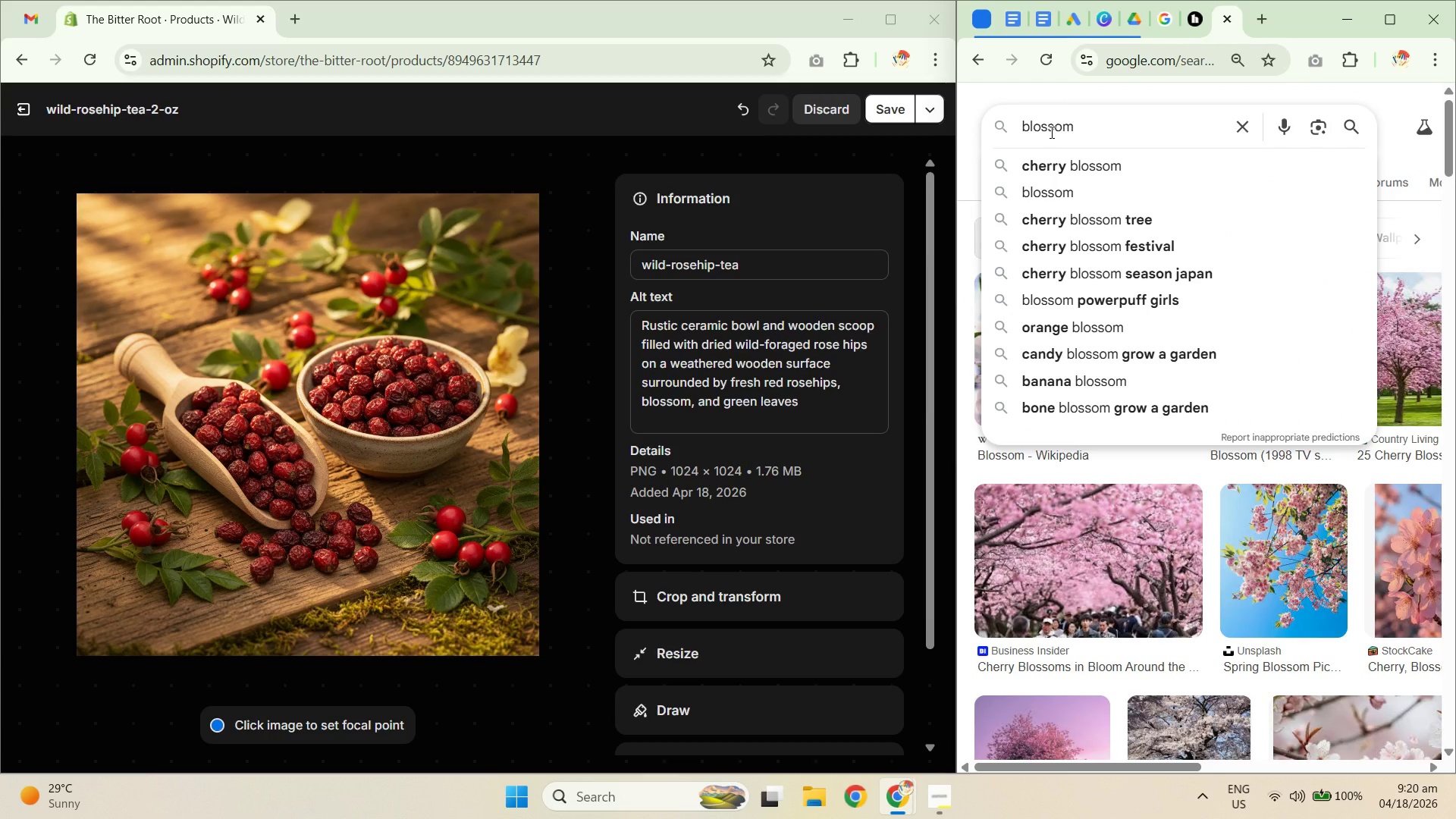 
type(yellow )
 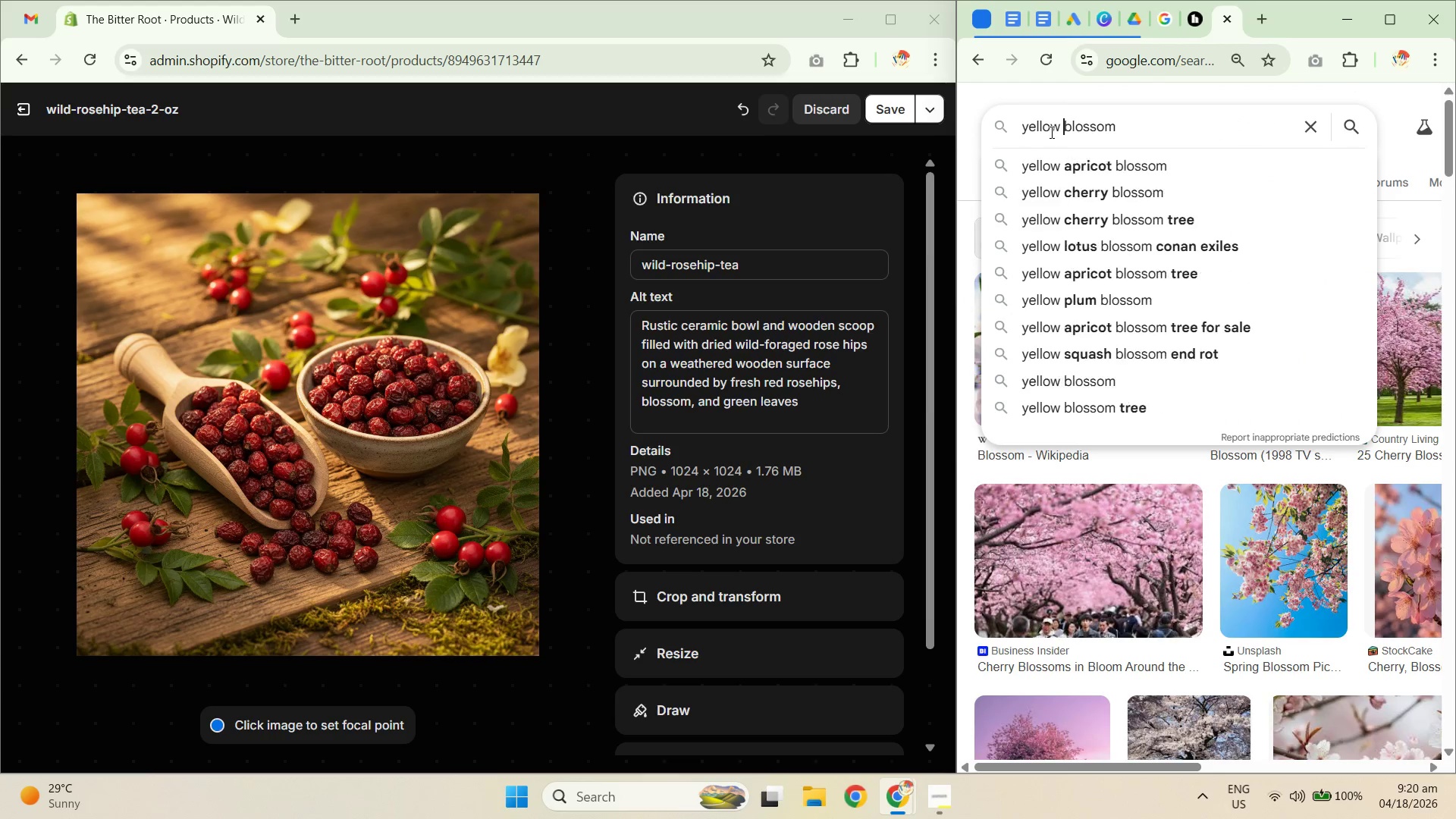 
key(Enter)
 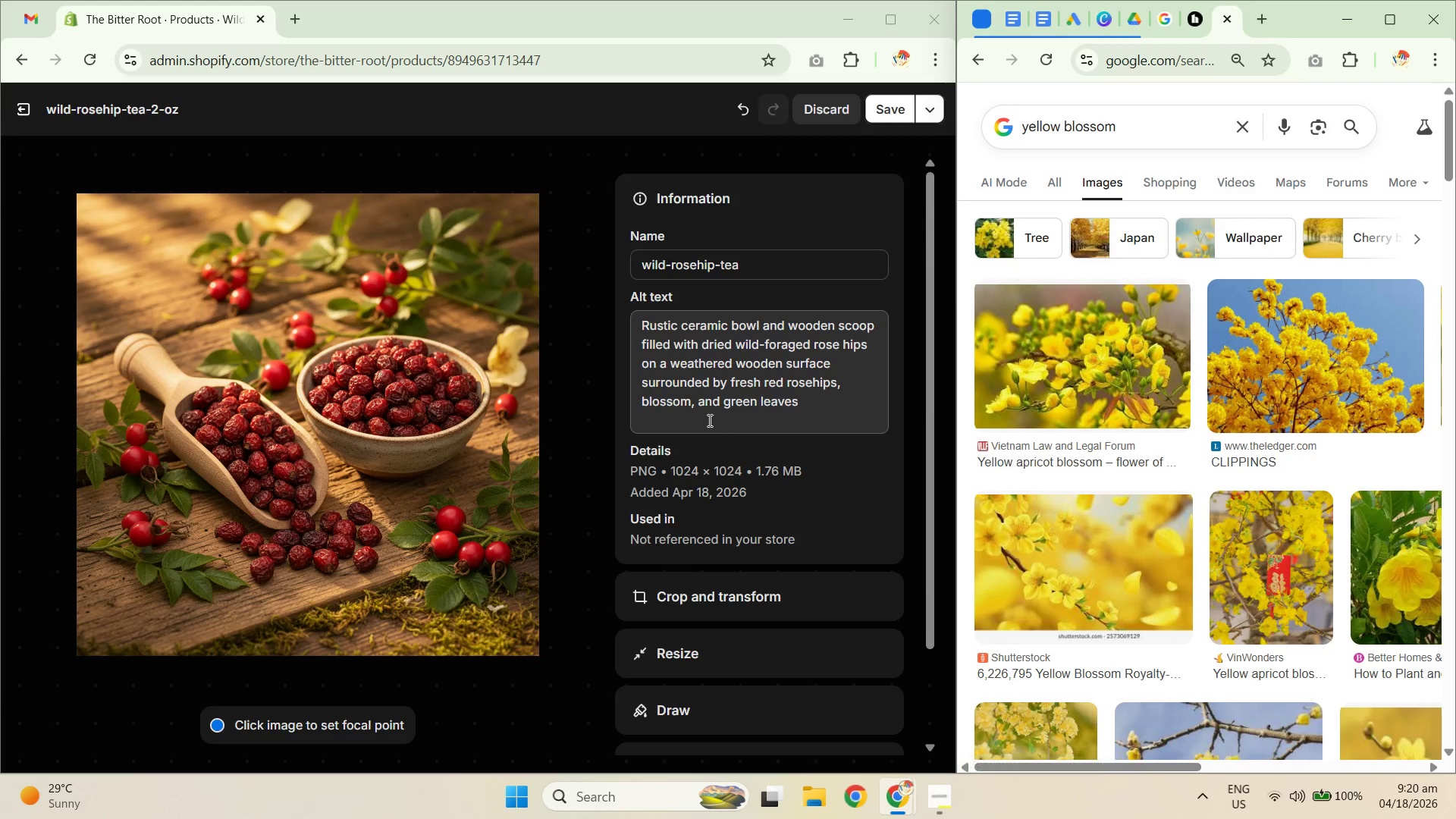 
left_click([644, 397])